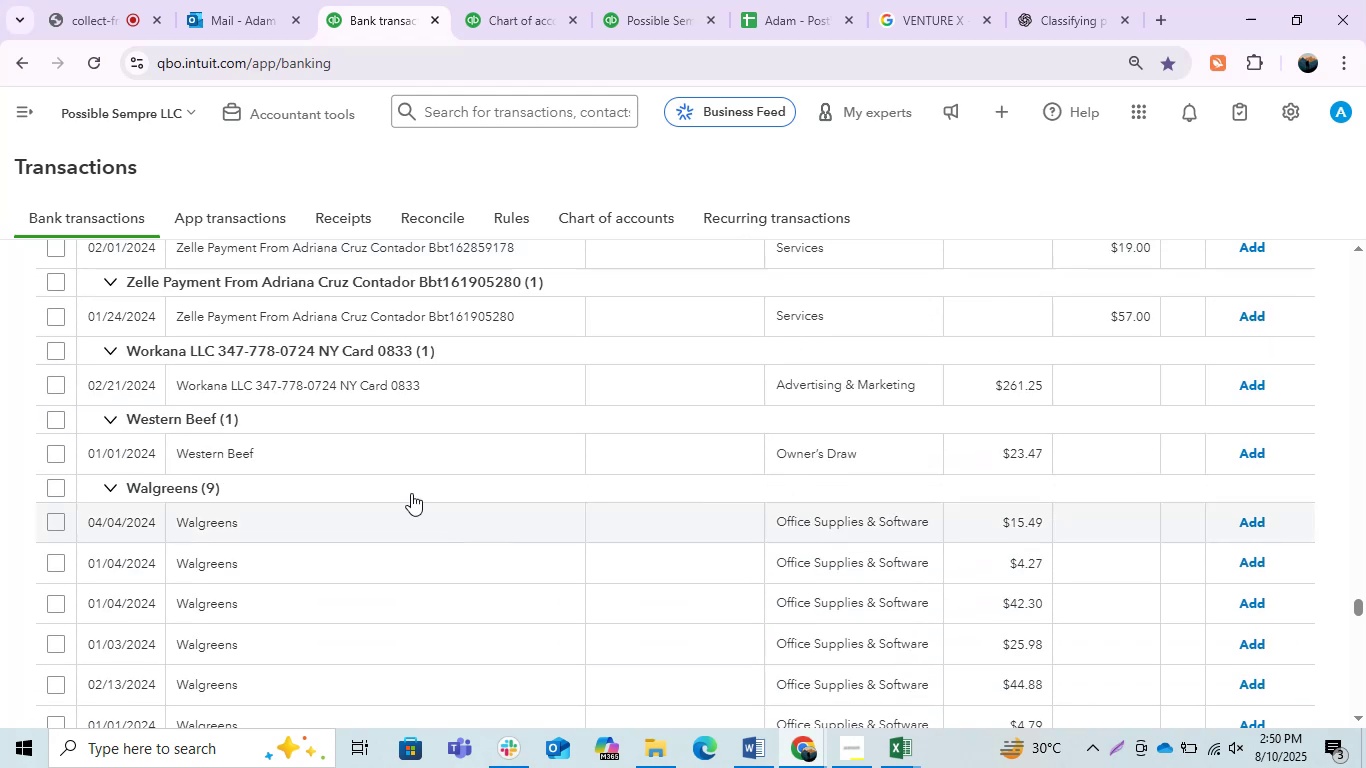 
left_click([890, 452])
 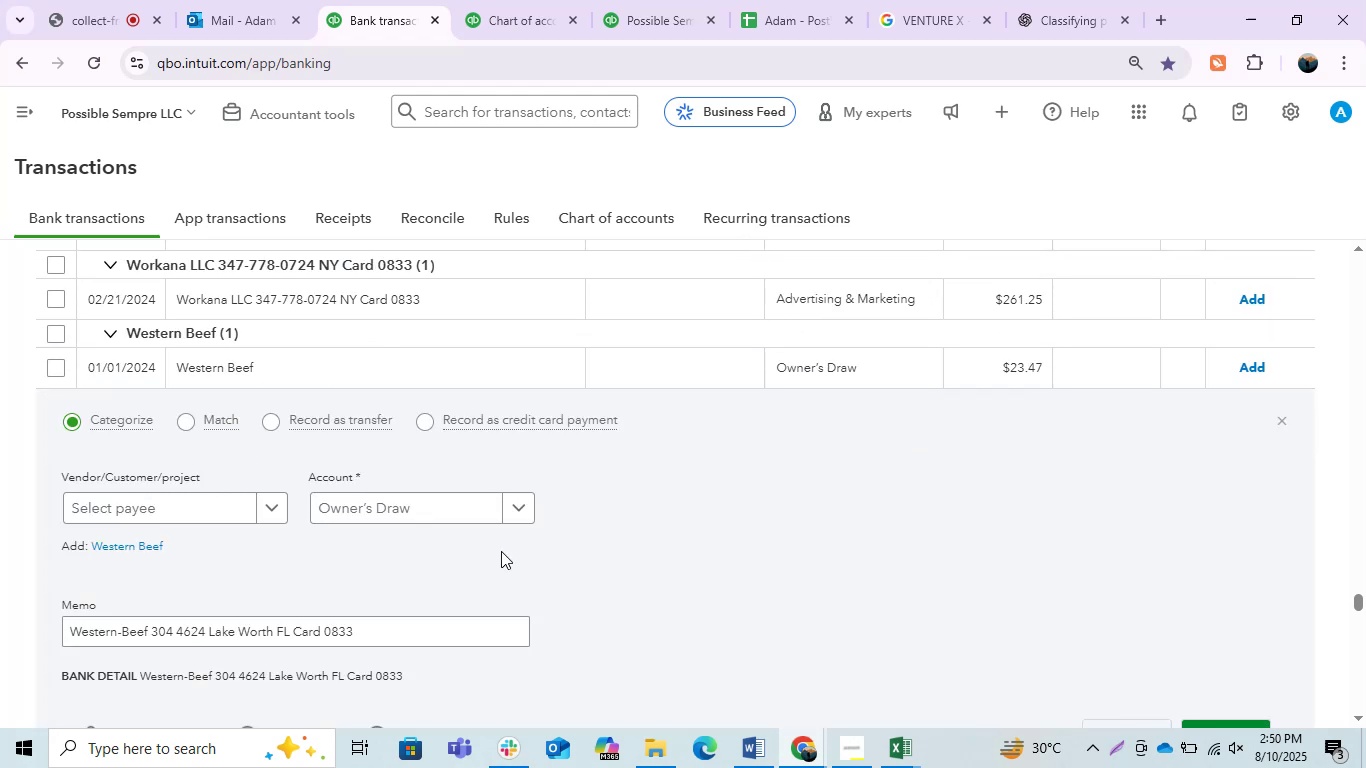 
left_click([426, 514])
 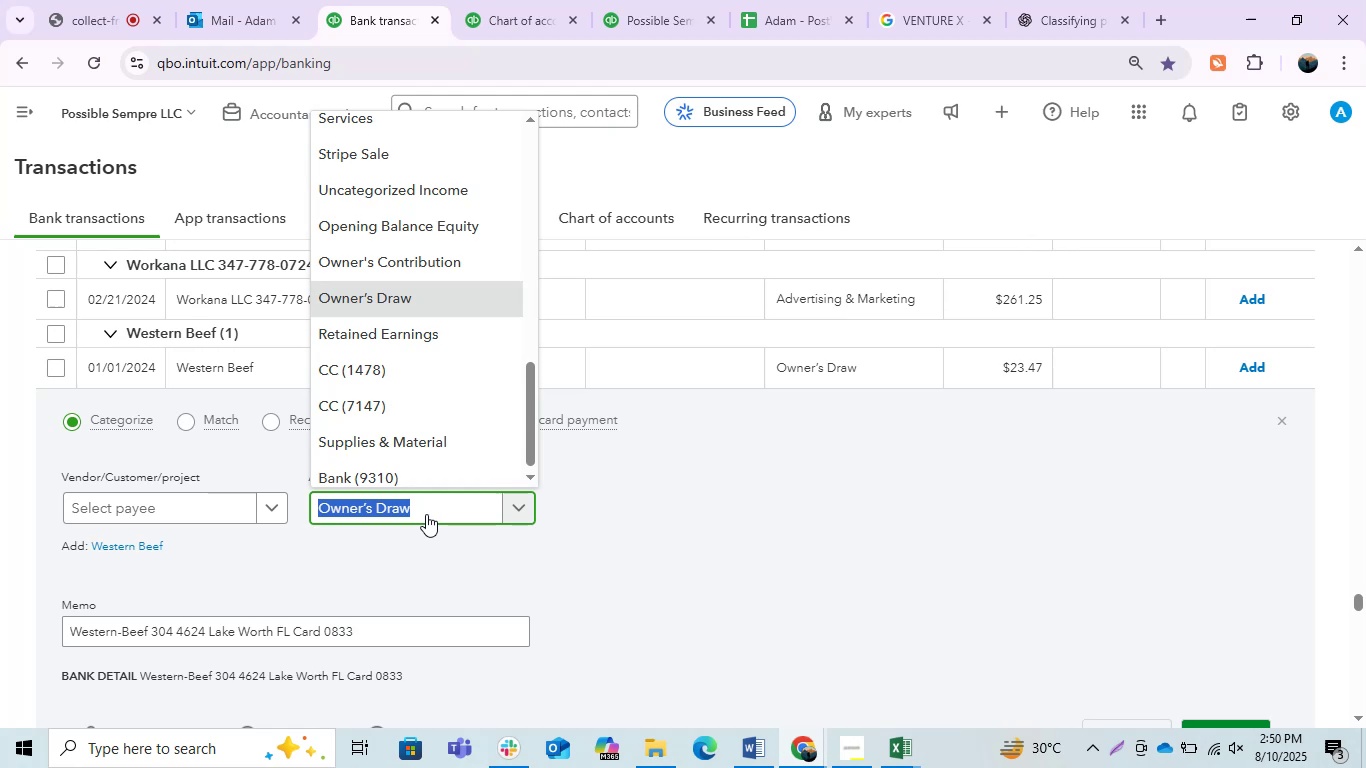 
type(meals)
 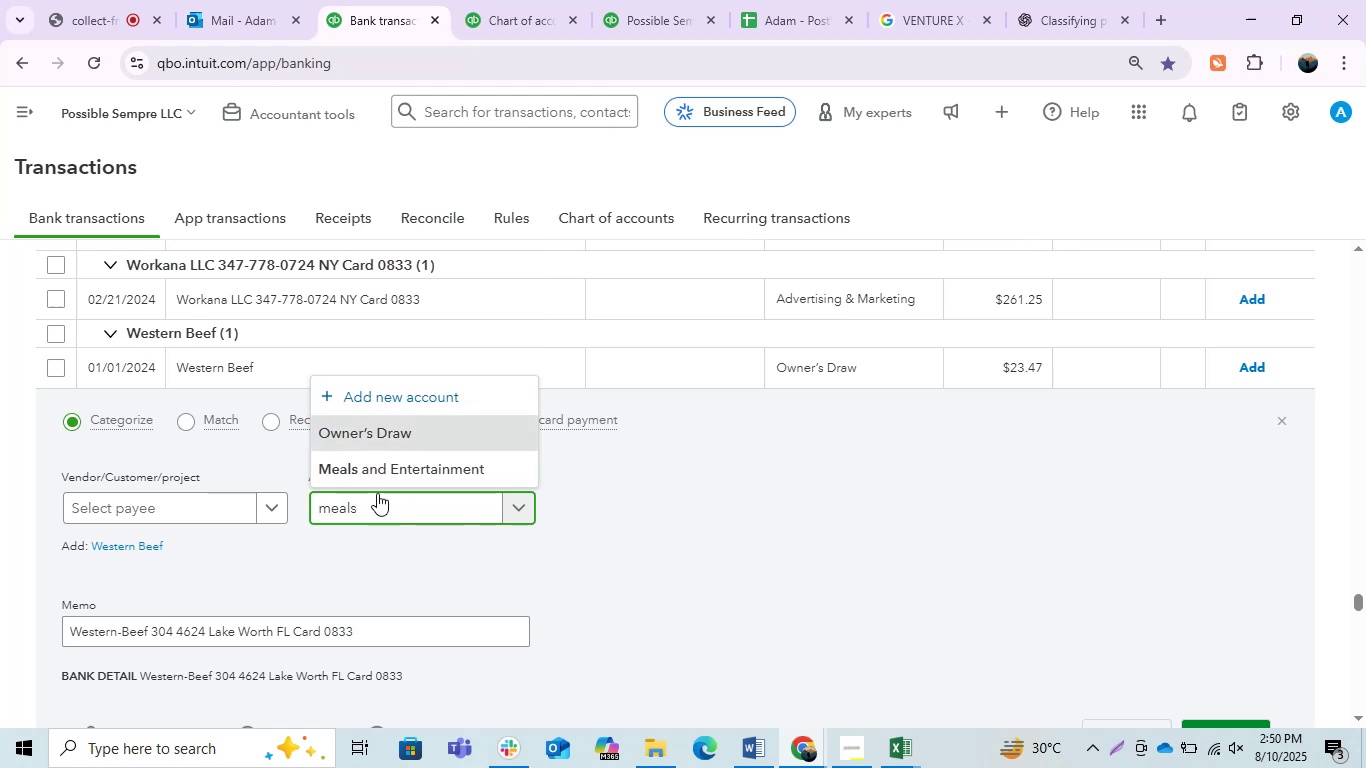 
left_click([432, 464])
 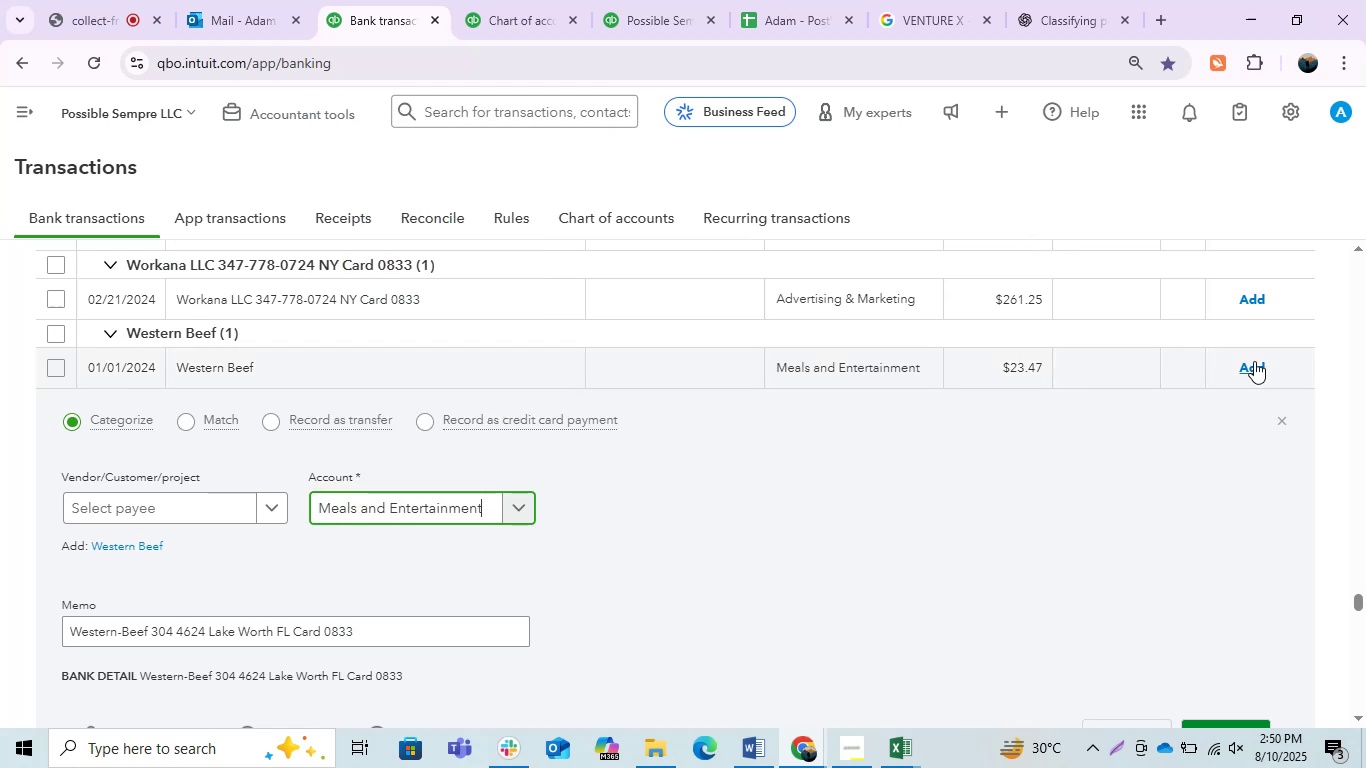 
left_click([1254, 361])
 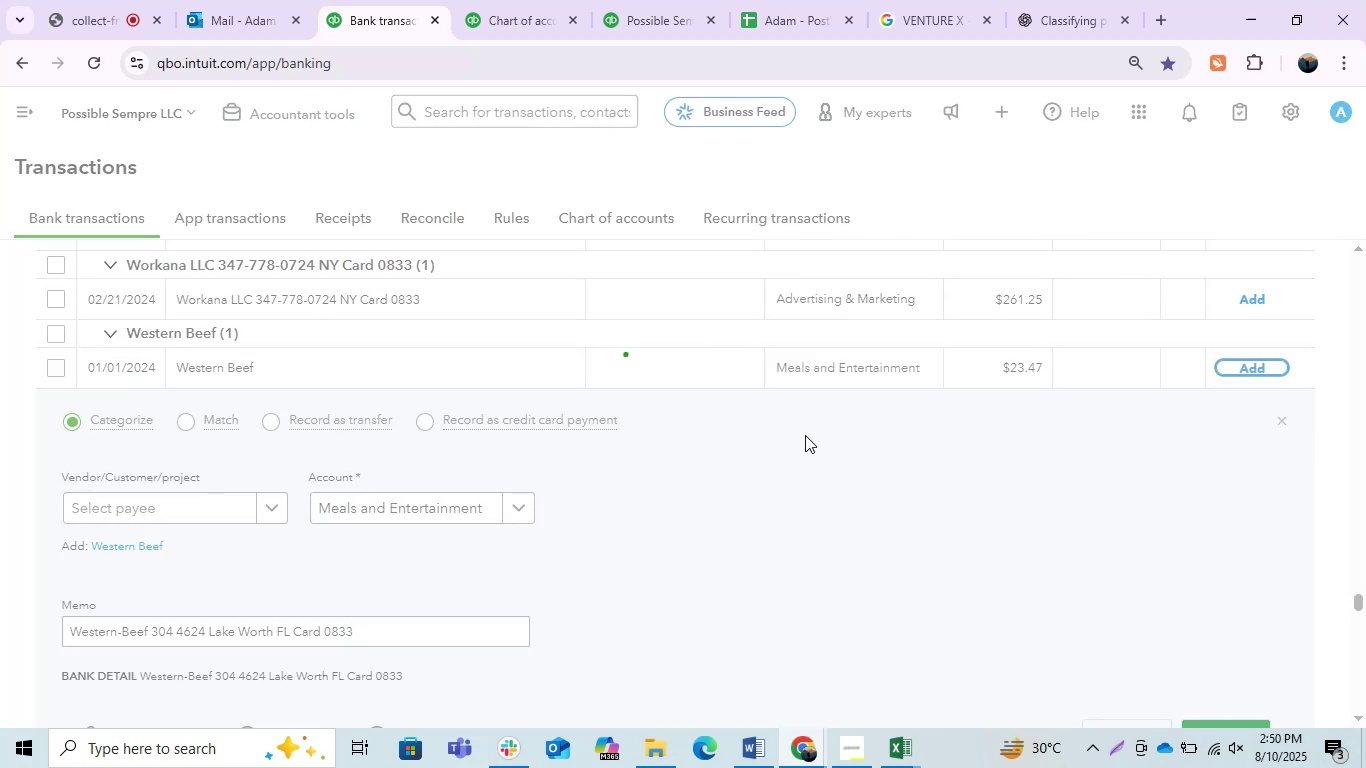 
wait(8.38)
 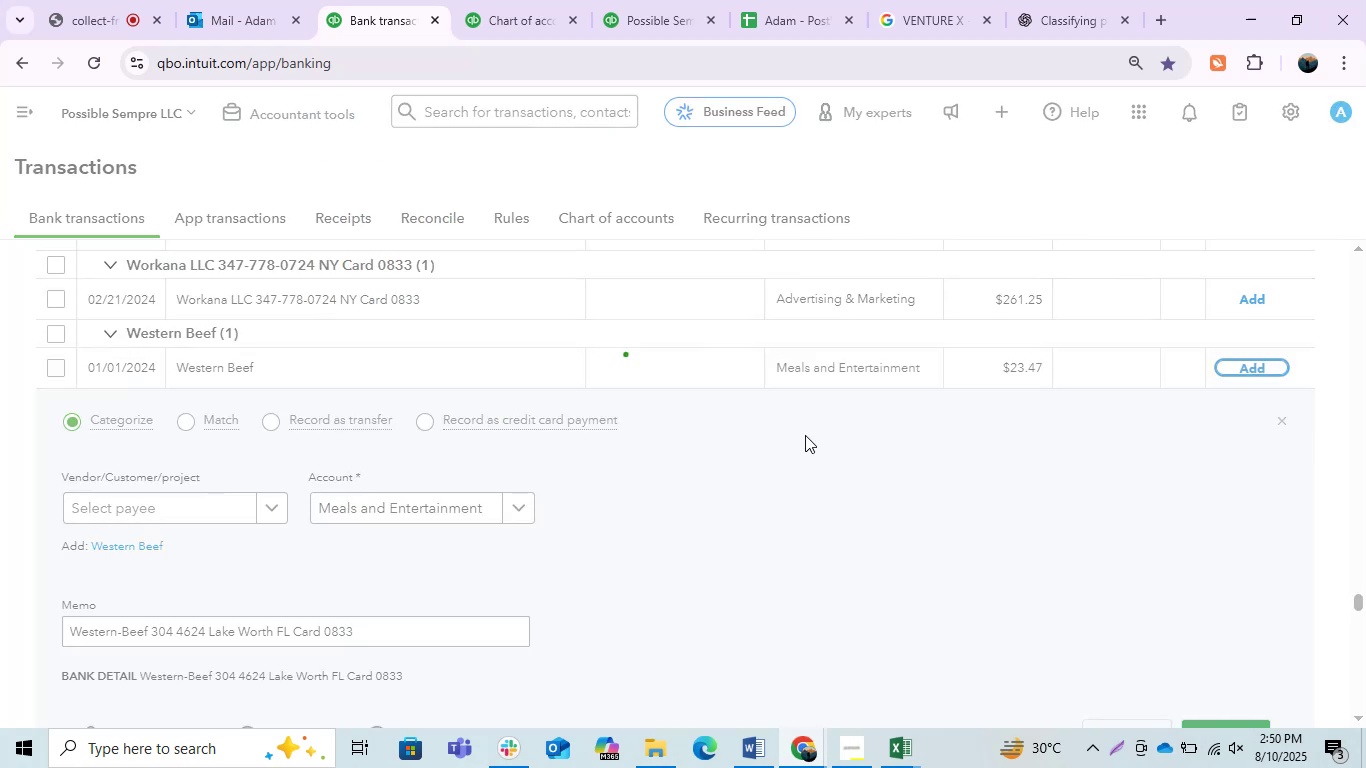 
left_click([384, 370])
 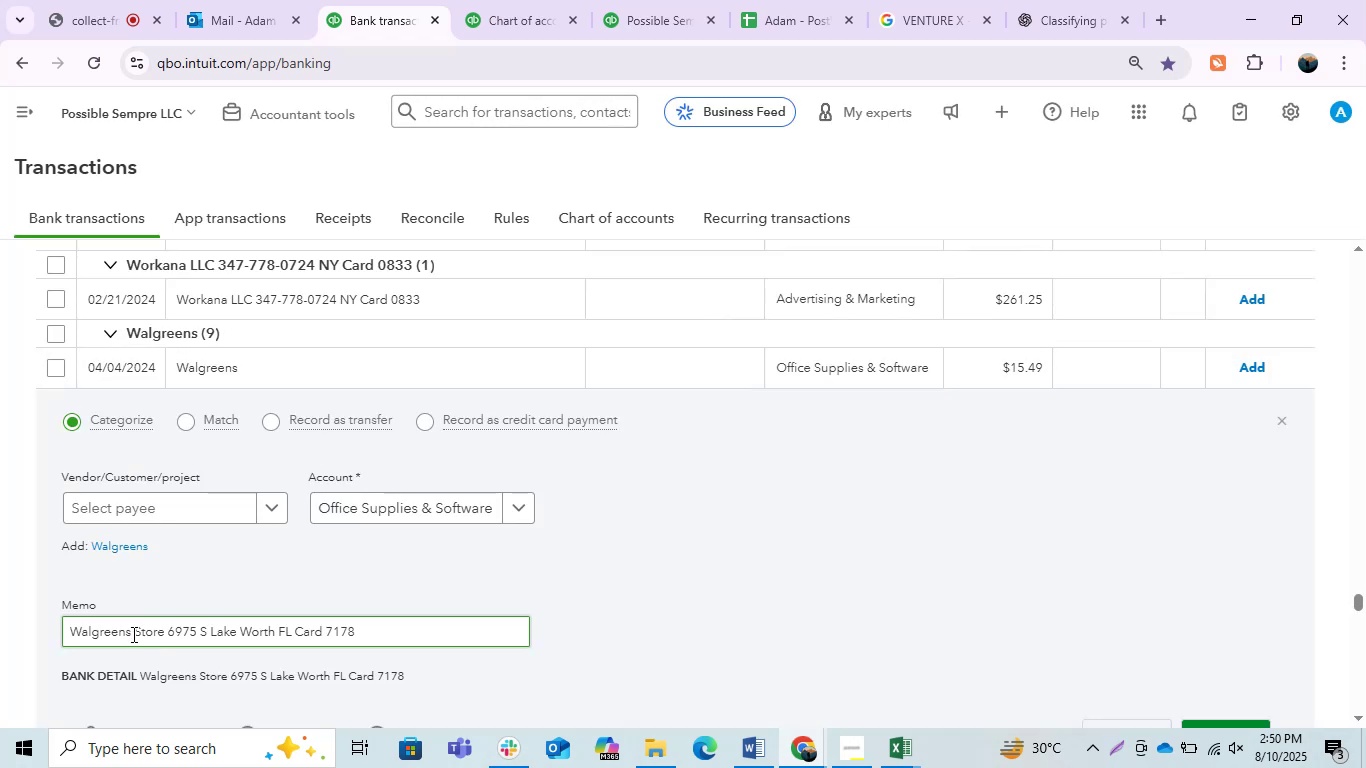 
left_click_drag(start_coordinate=[129, 630], to_coordinate=[40, 612])
 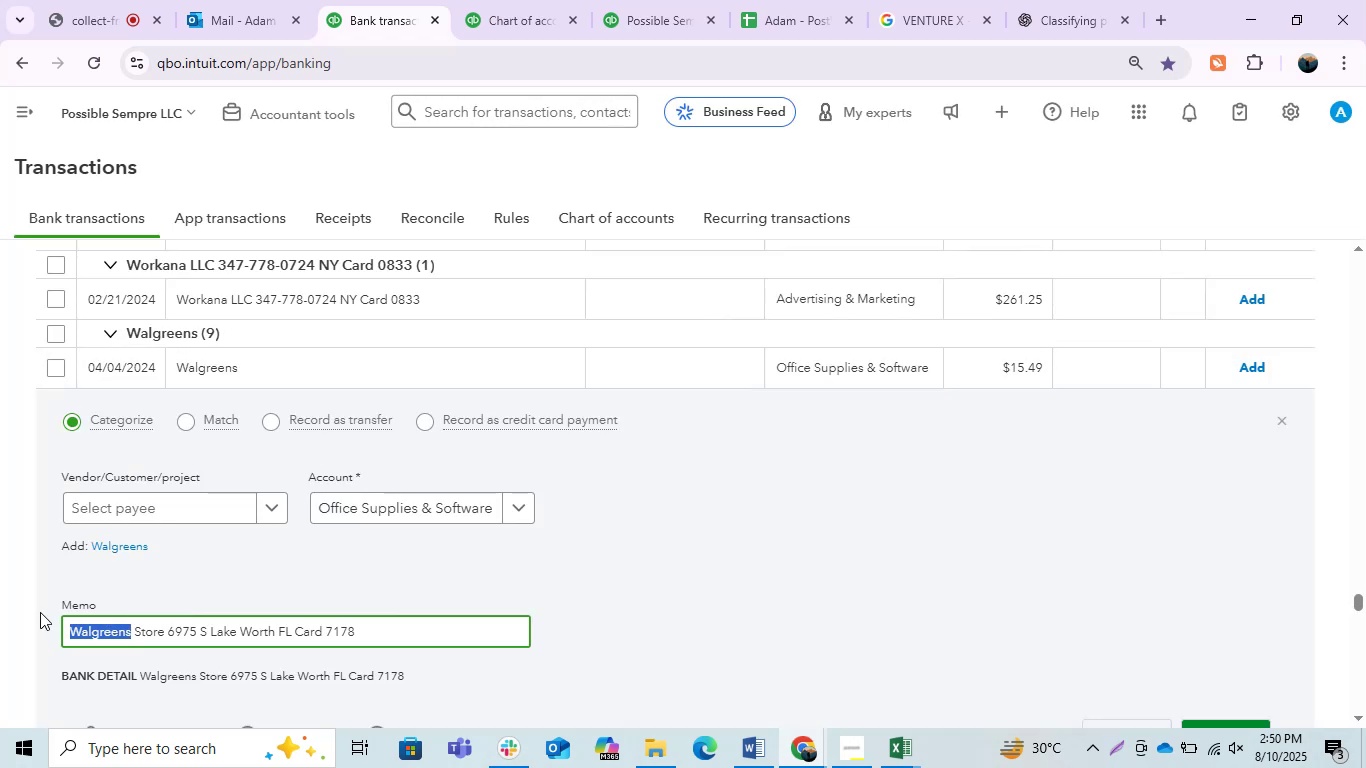 
key(Control+C)
 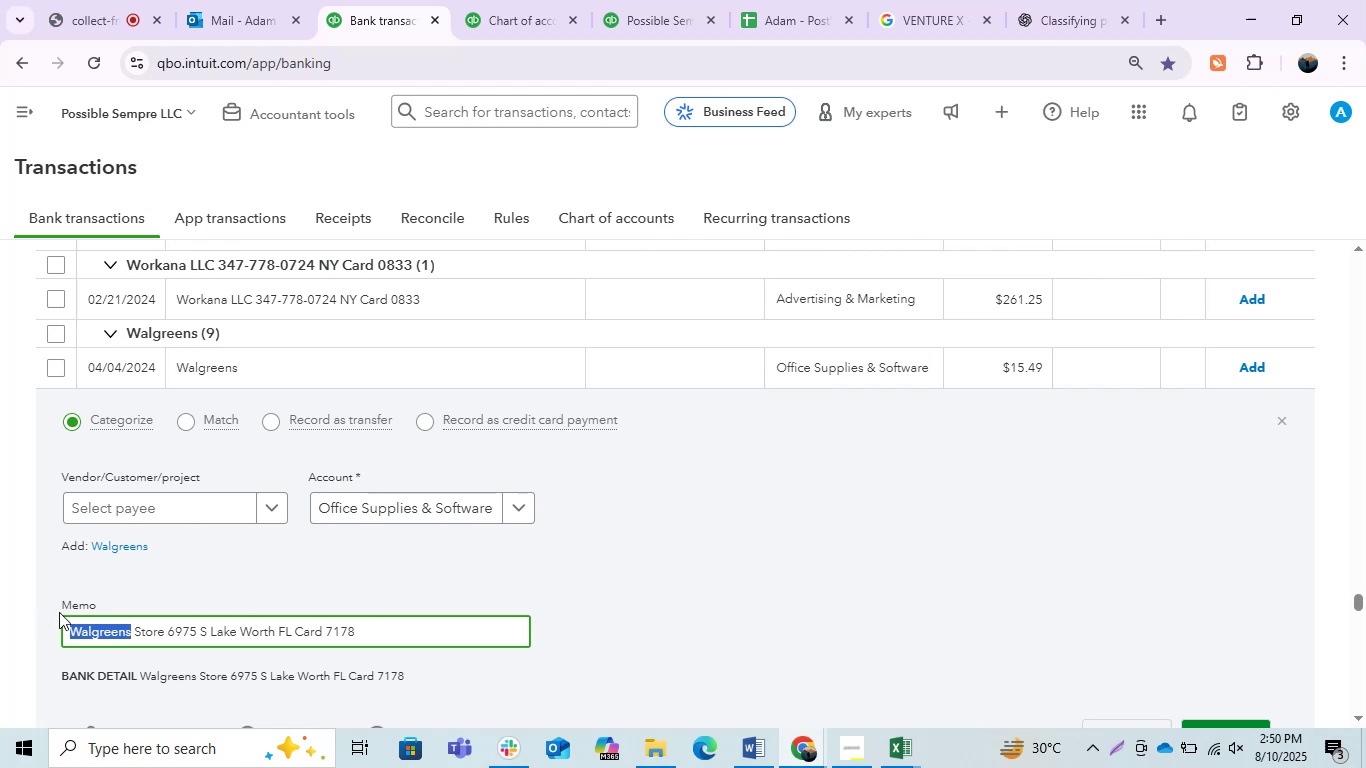 
key(Control+C)
 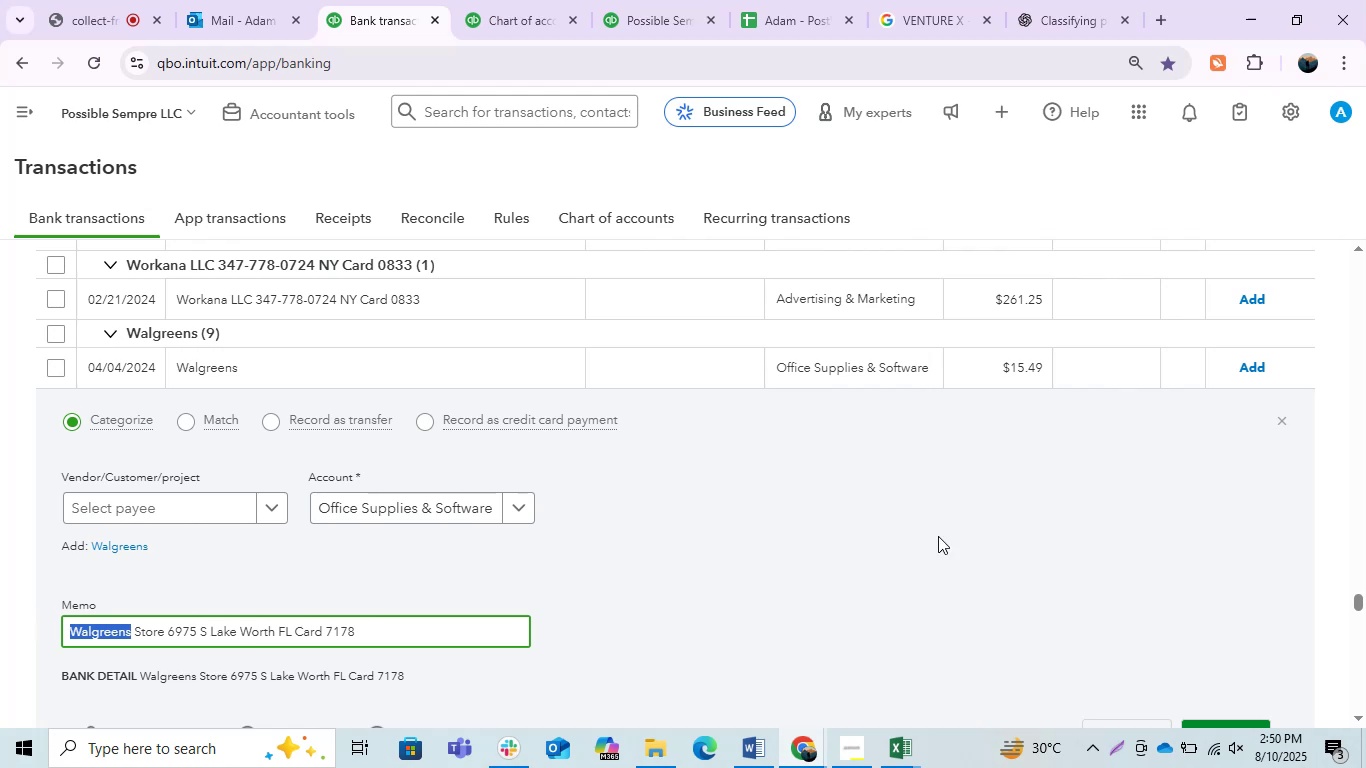 
key(Control+C)
 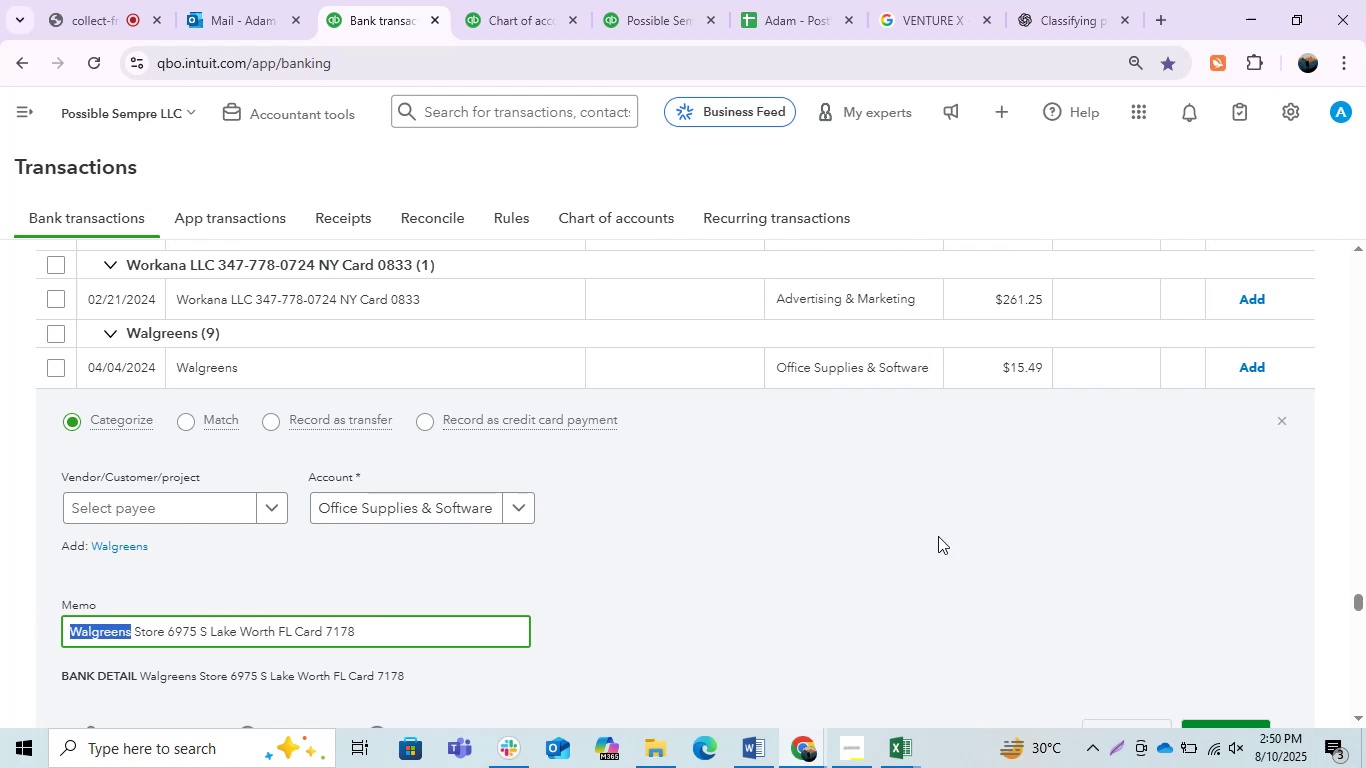 
key(Control+C)
 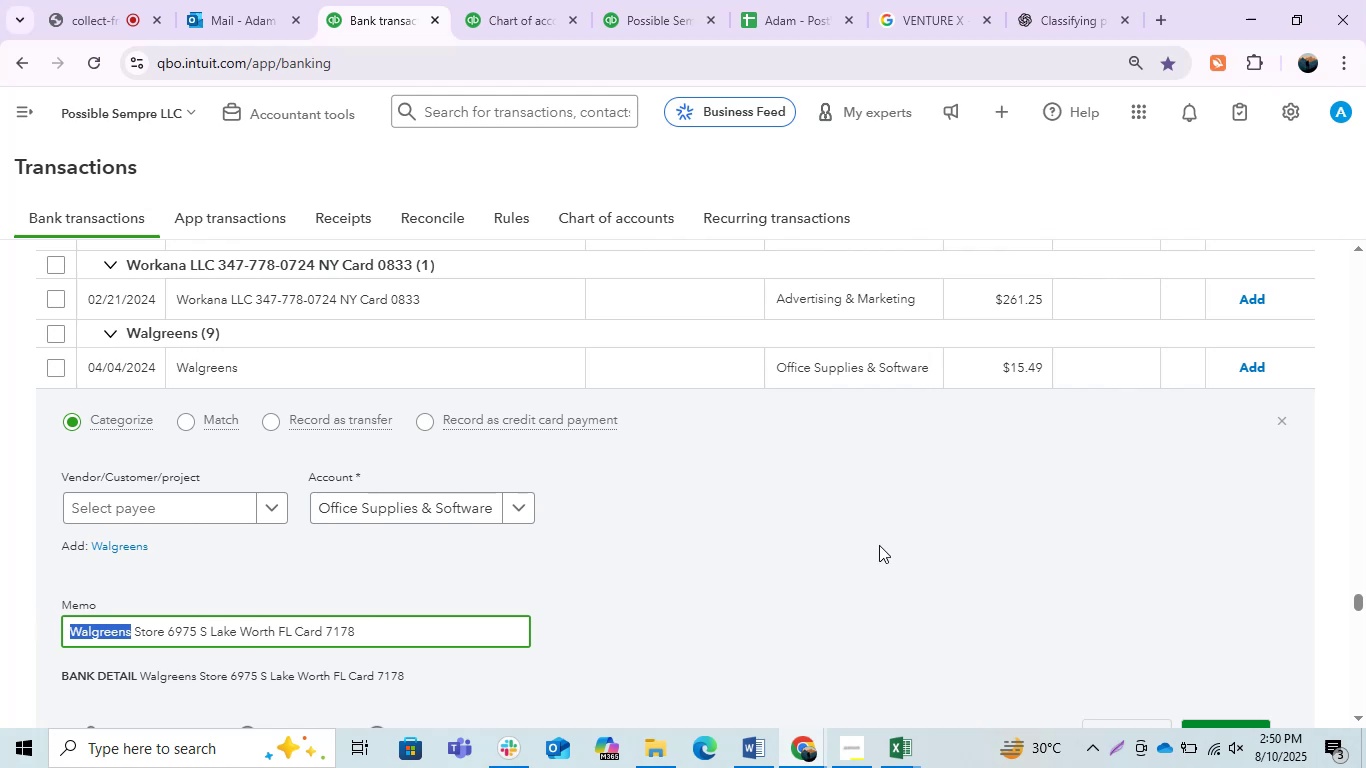 
key(Control+C)
 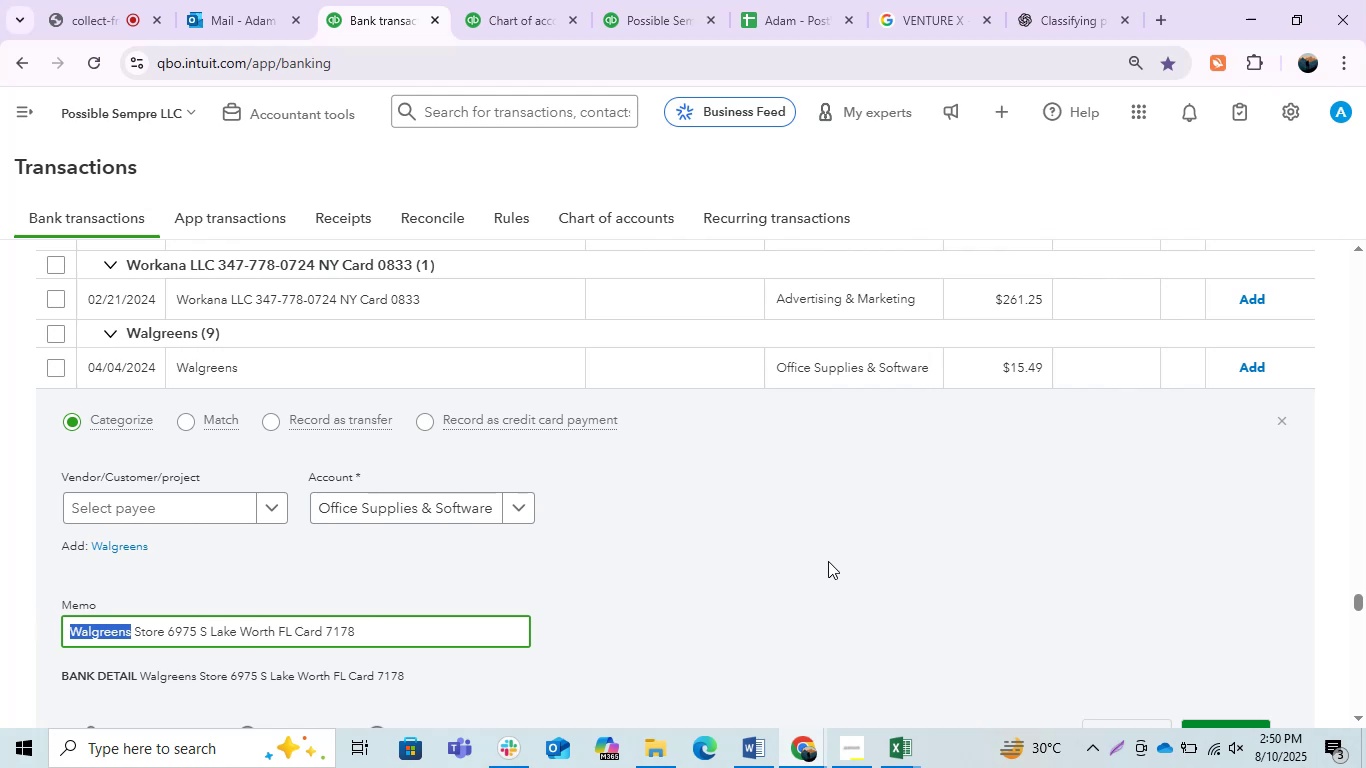 
key(Control+C)
 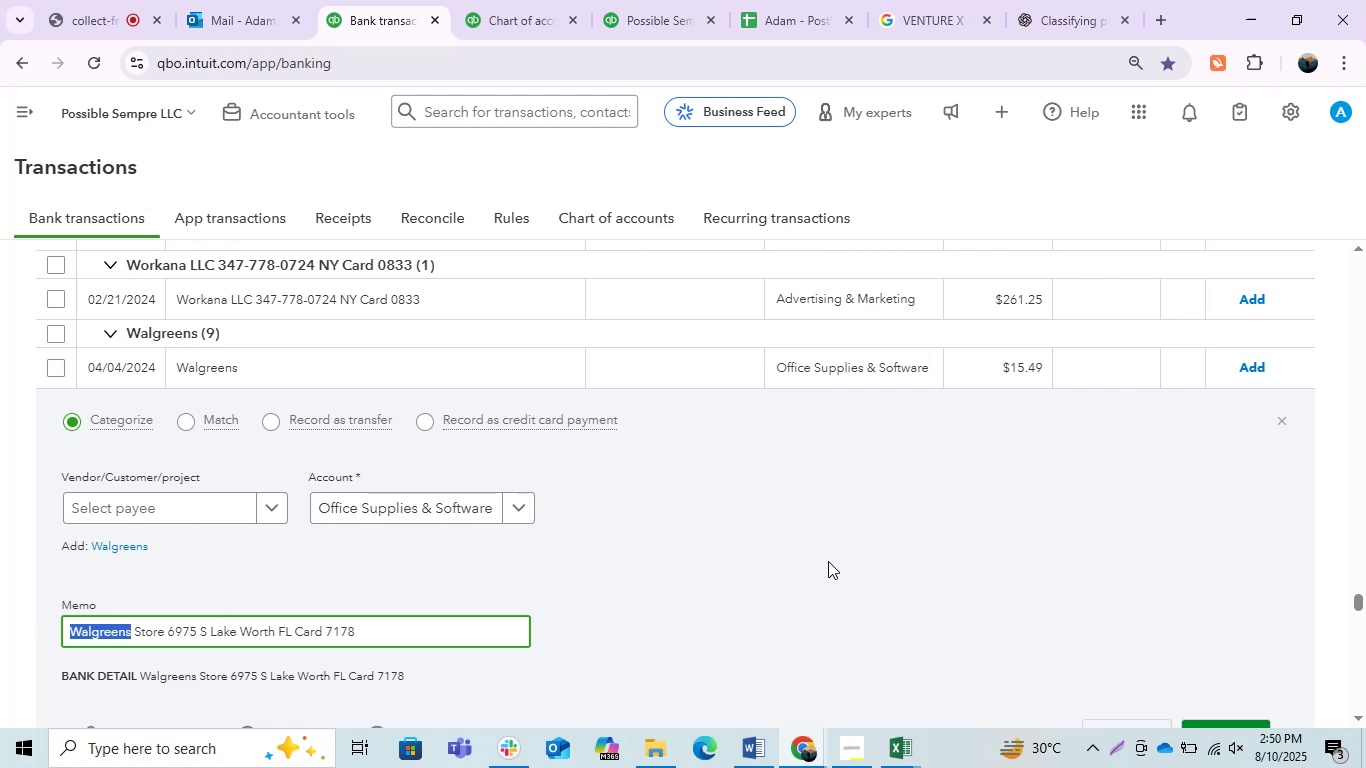 
key(Control+C)
 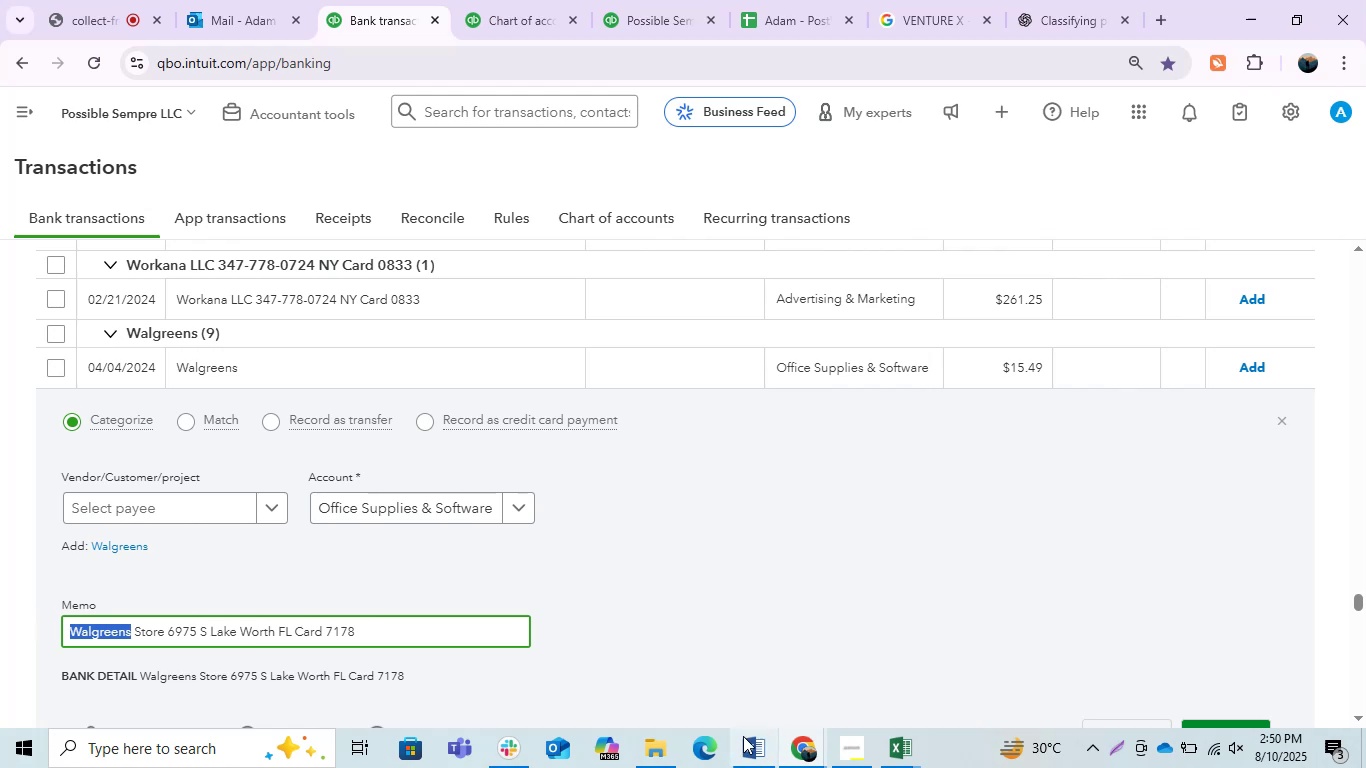 
left_click([743, 736])
 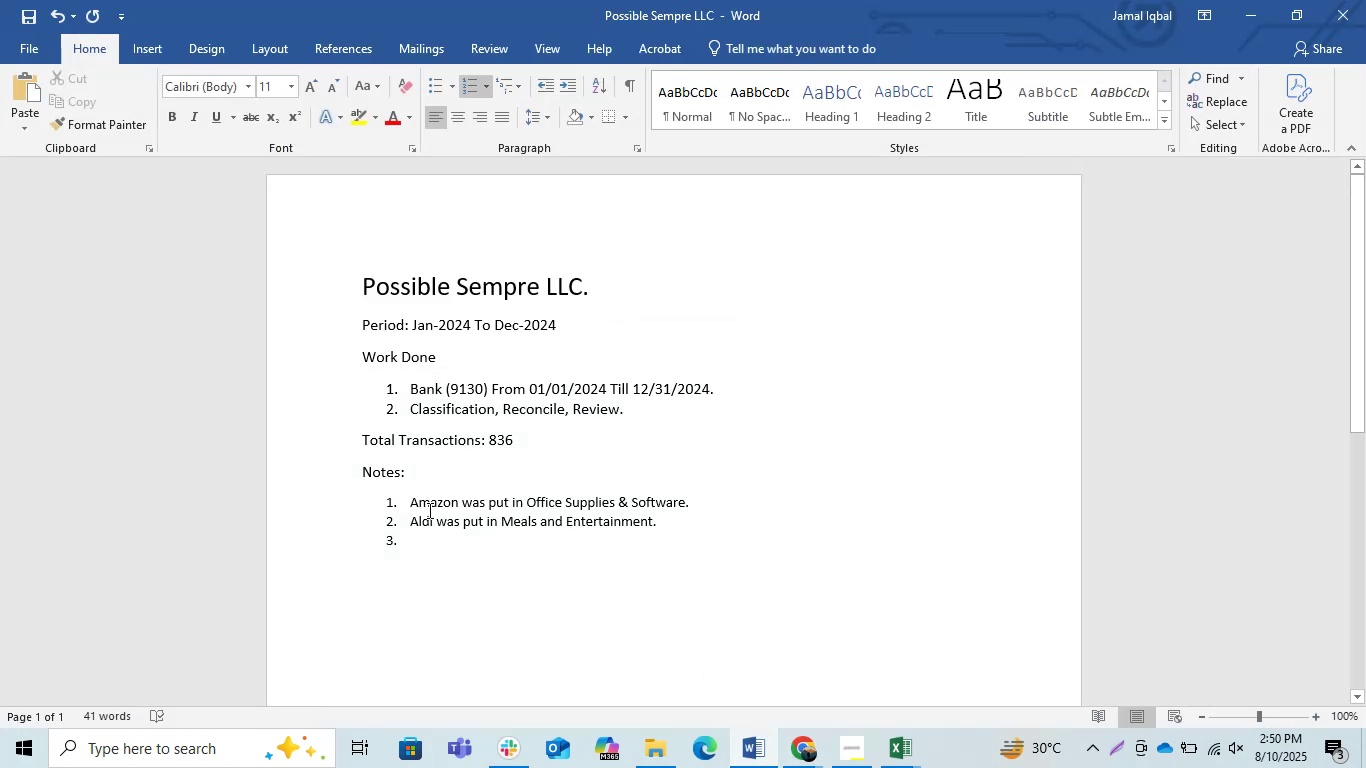 
left_click([408, 495])
 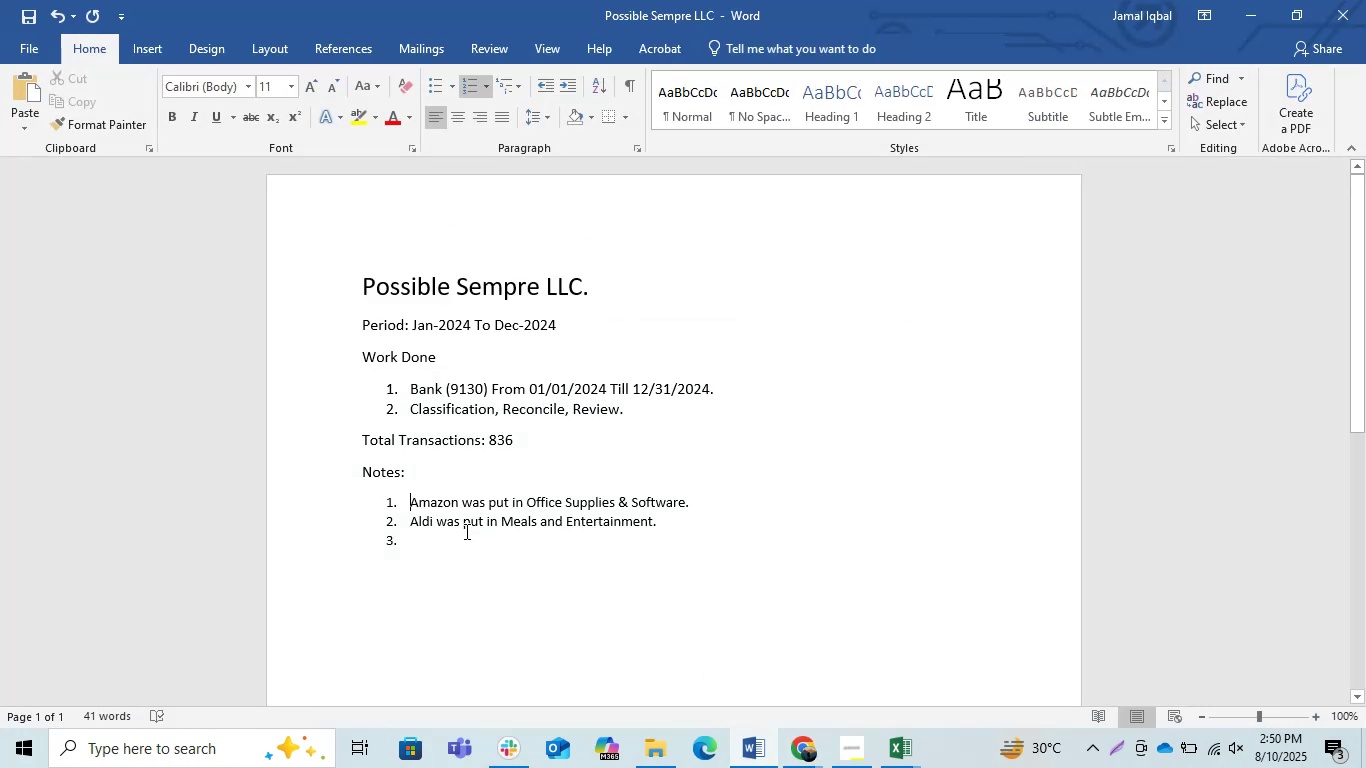 
key(Control+V)
 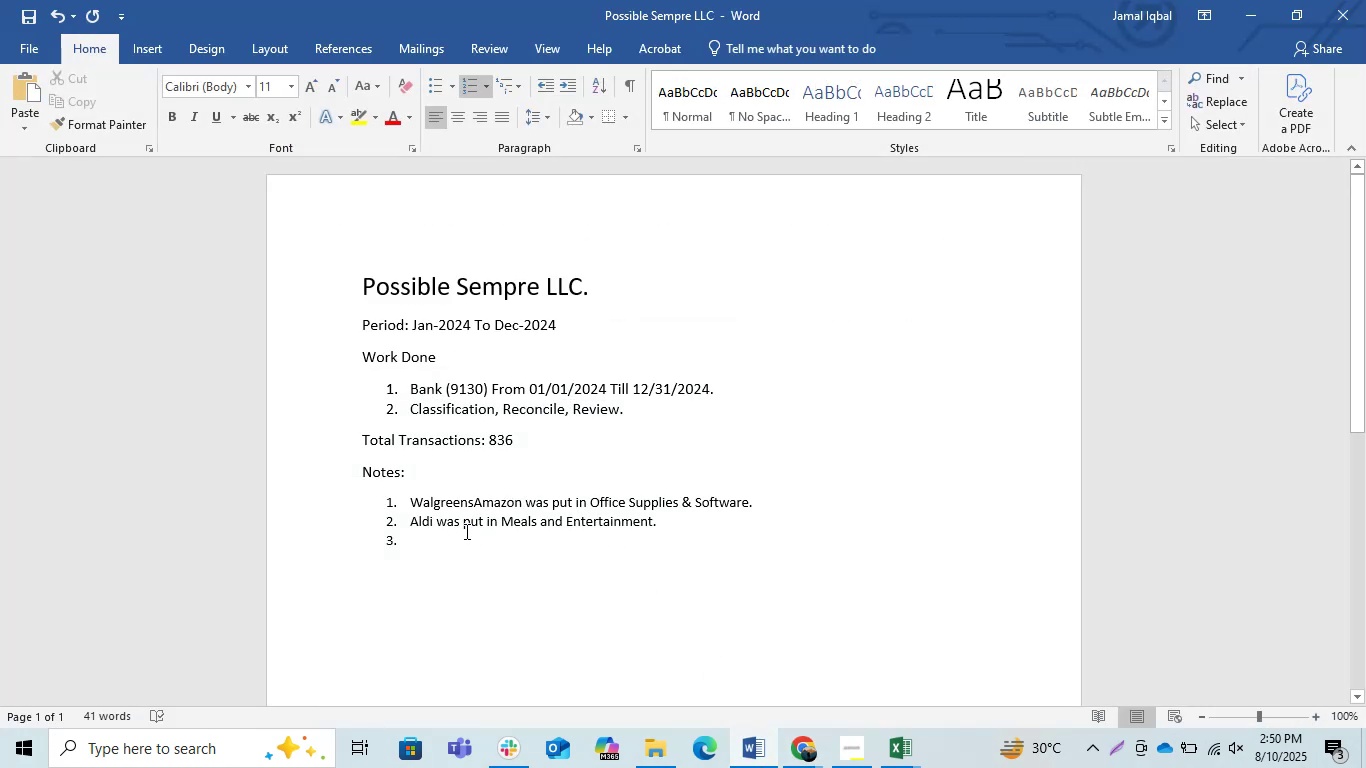 
type(, walmart, )
 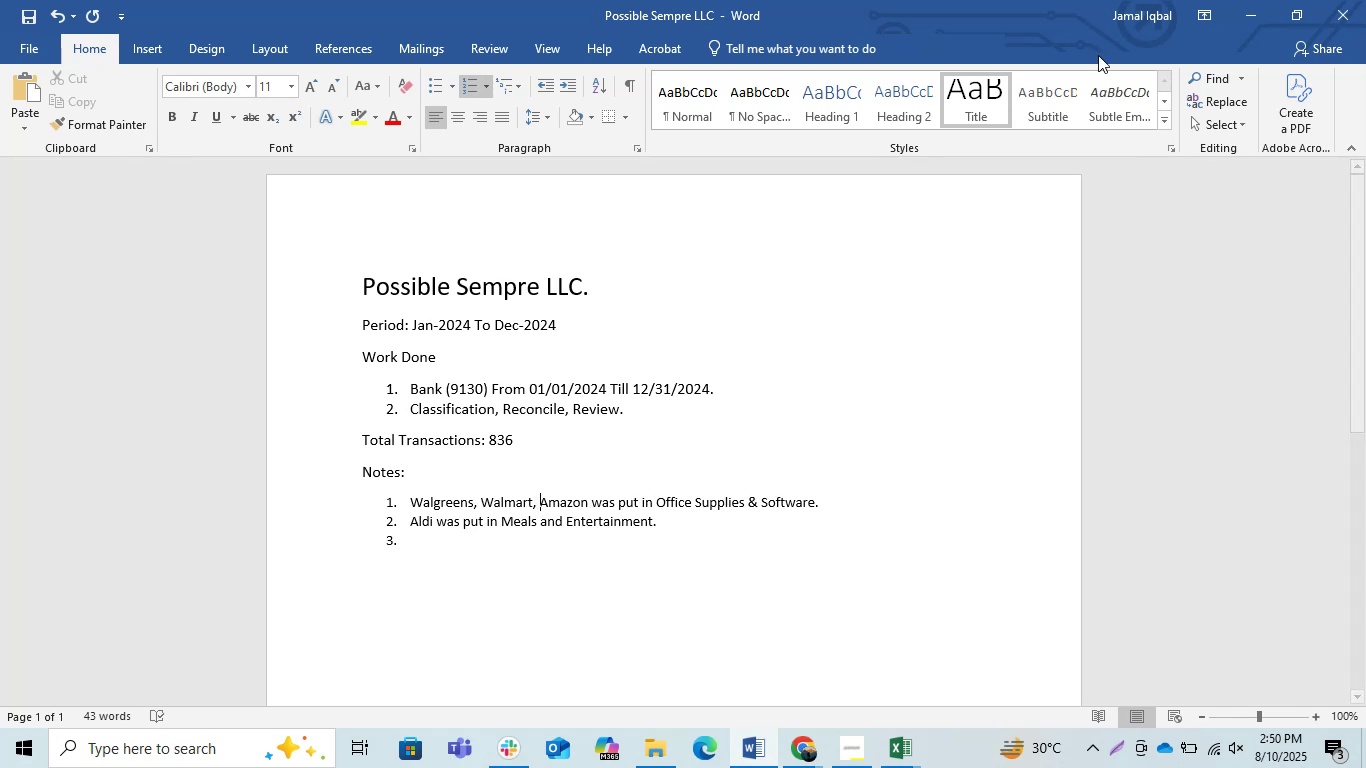 
left_click([1241, 13])
 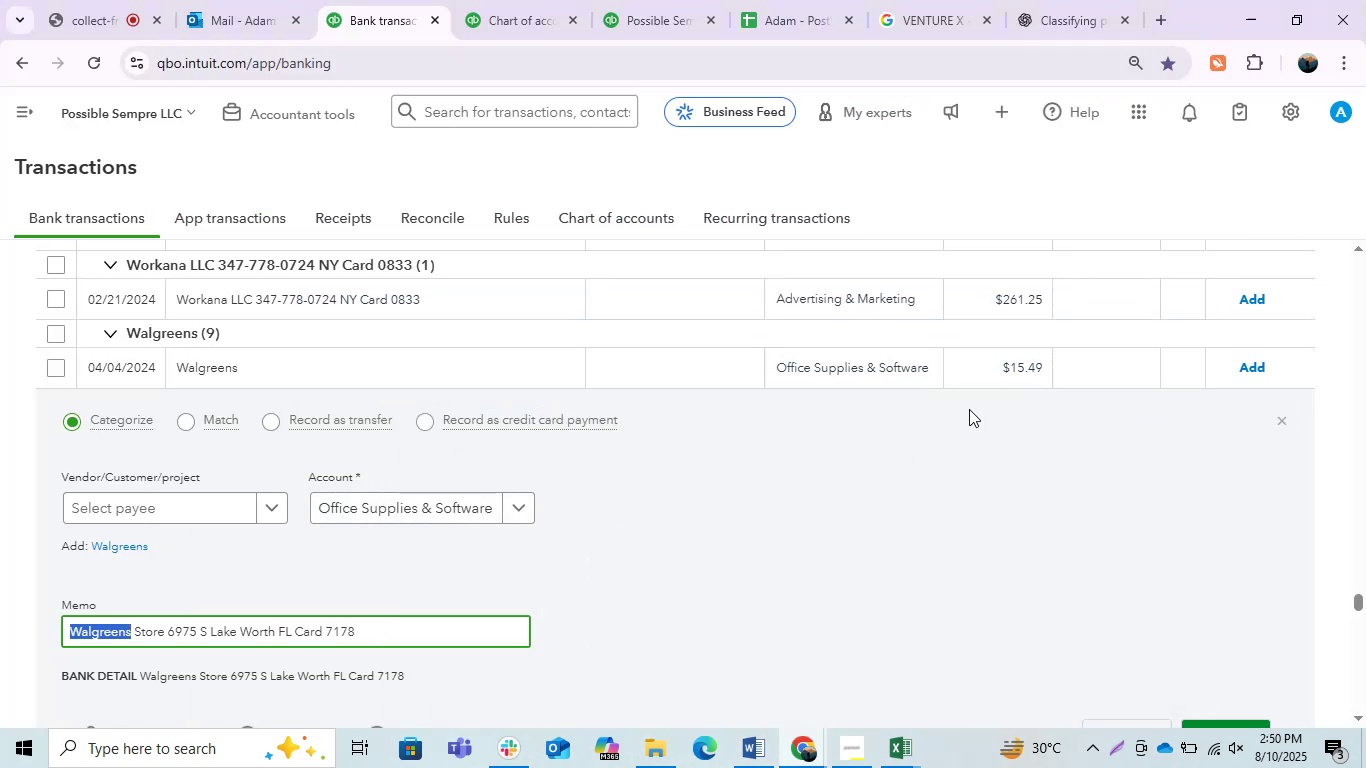 
left_click([887, 421])
 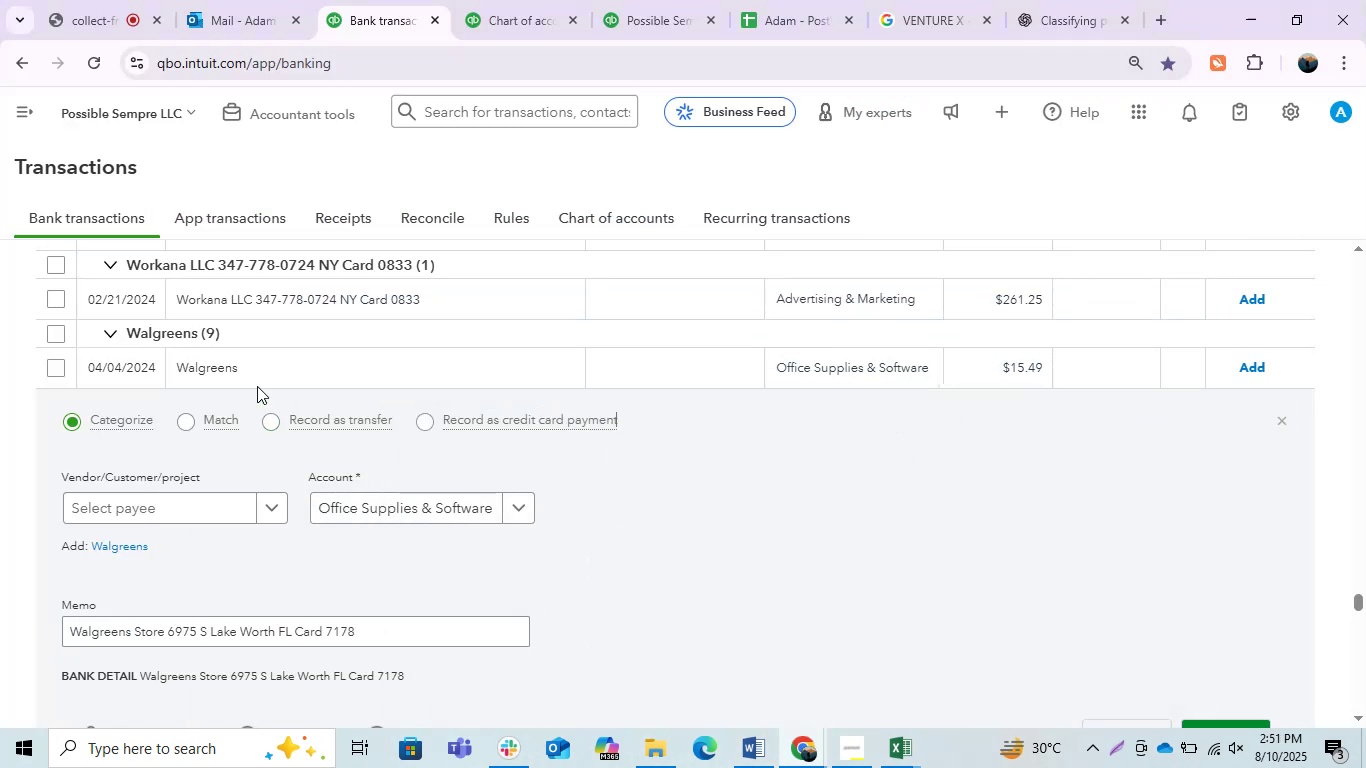 
left_click([256, 380])
 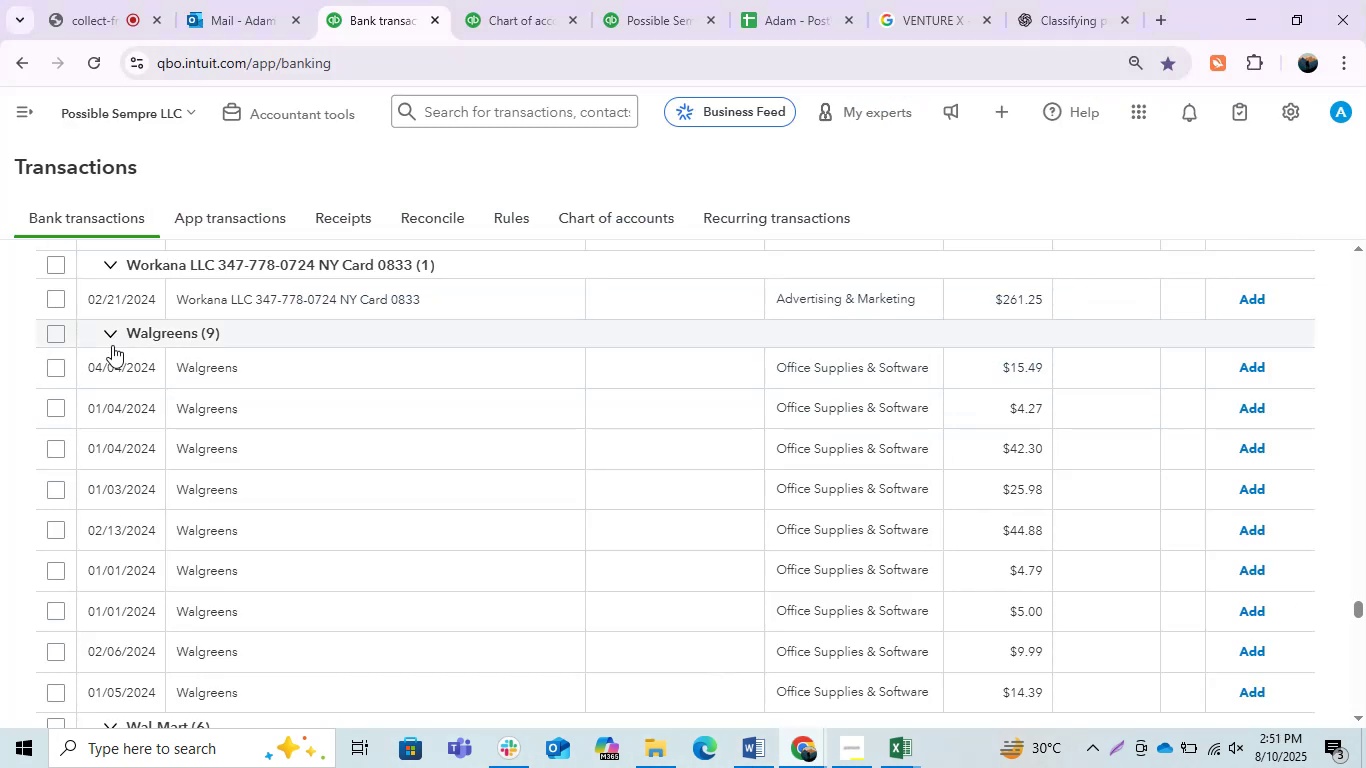 
left_click([51, 330])
 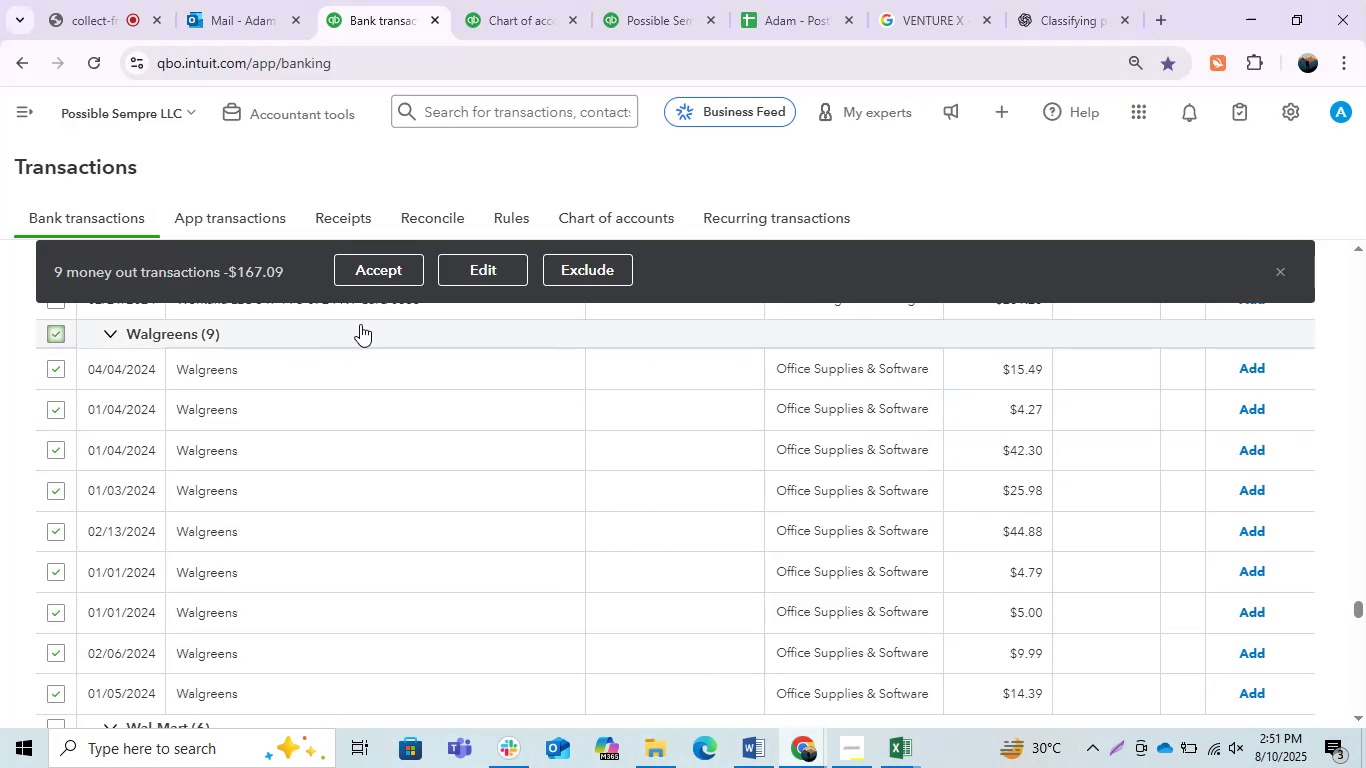 
left_click([477, 274])
 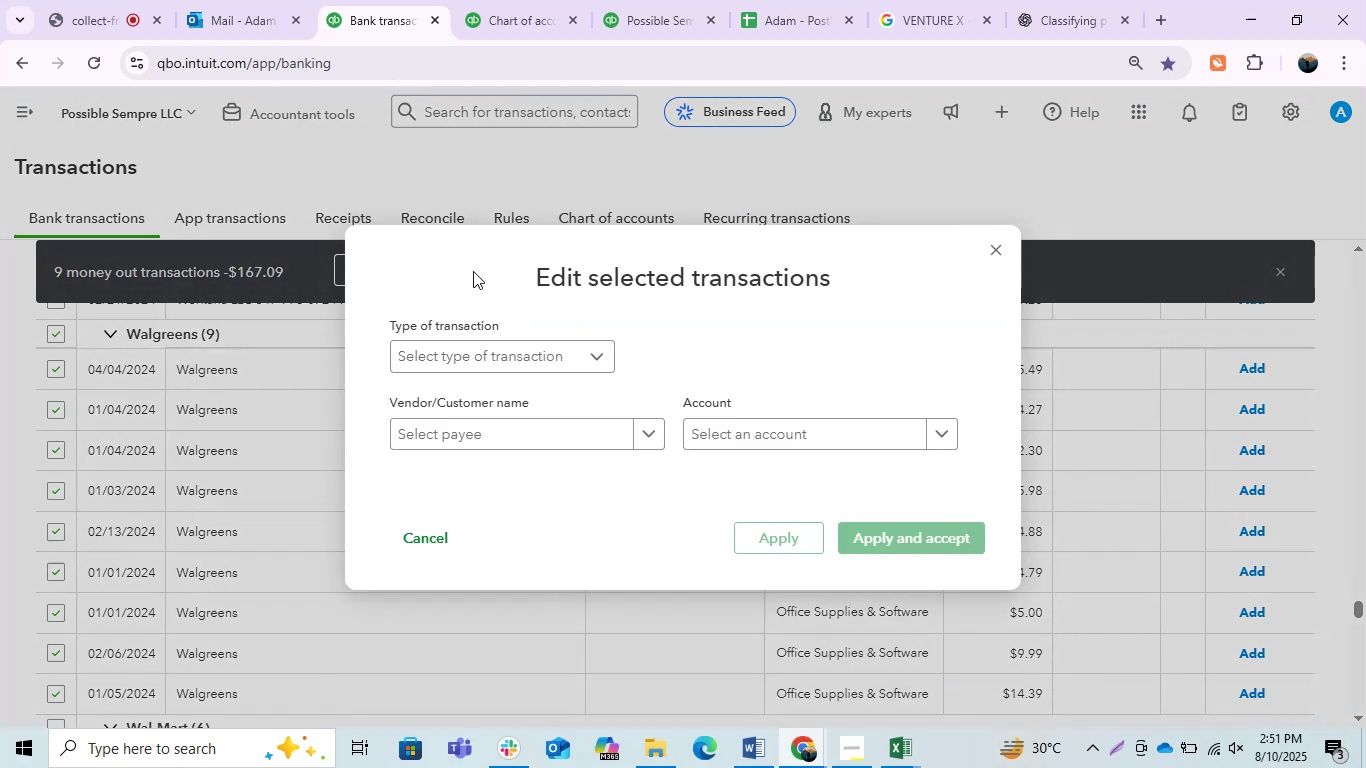 
left_click([500, 435])
 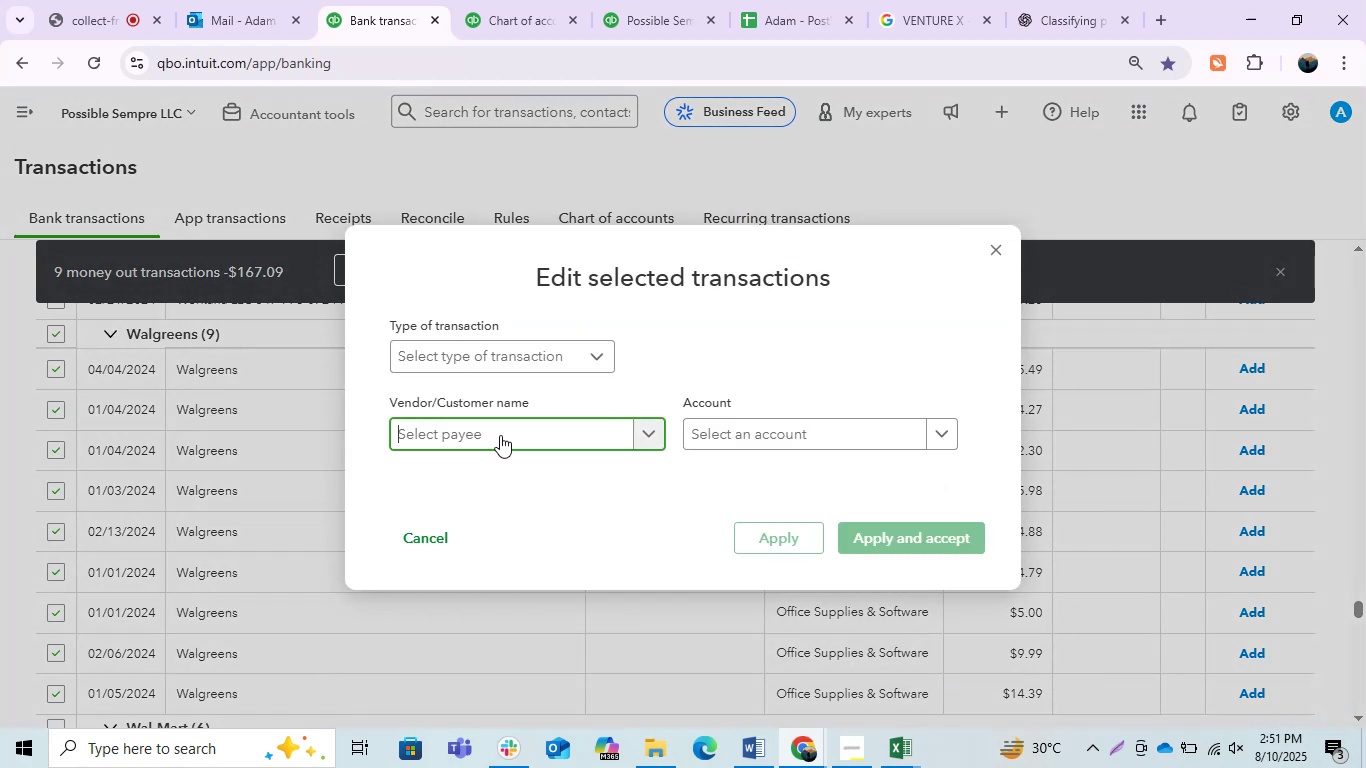 
key(Control+V)
 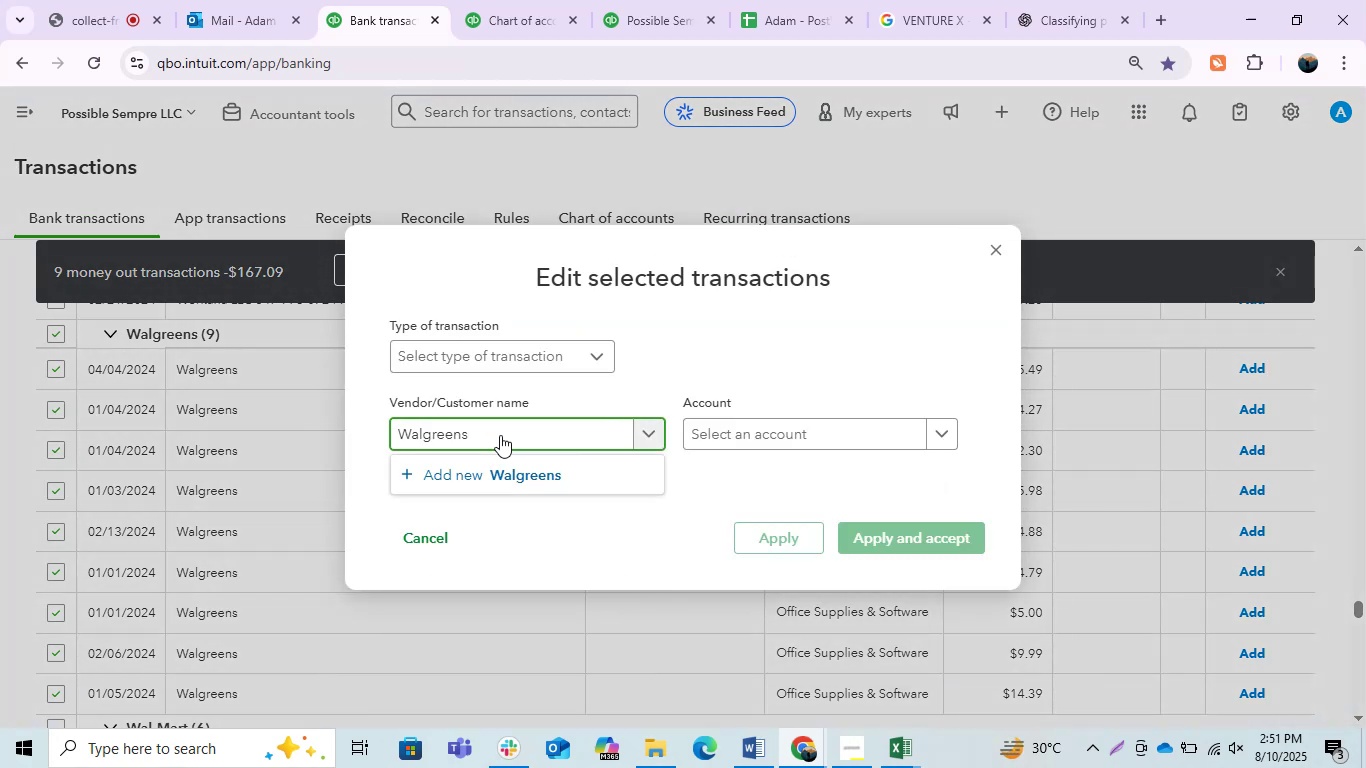 
left_click([538, 361])
 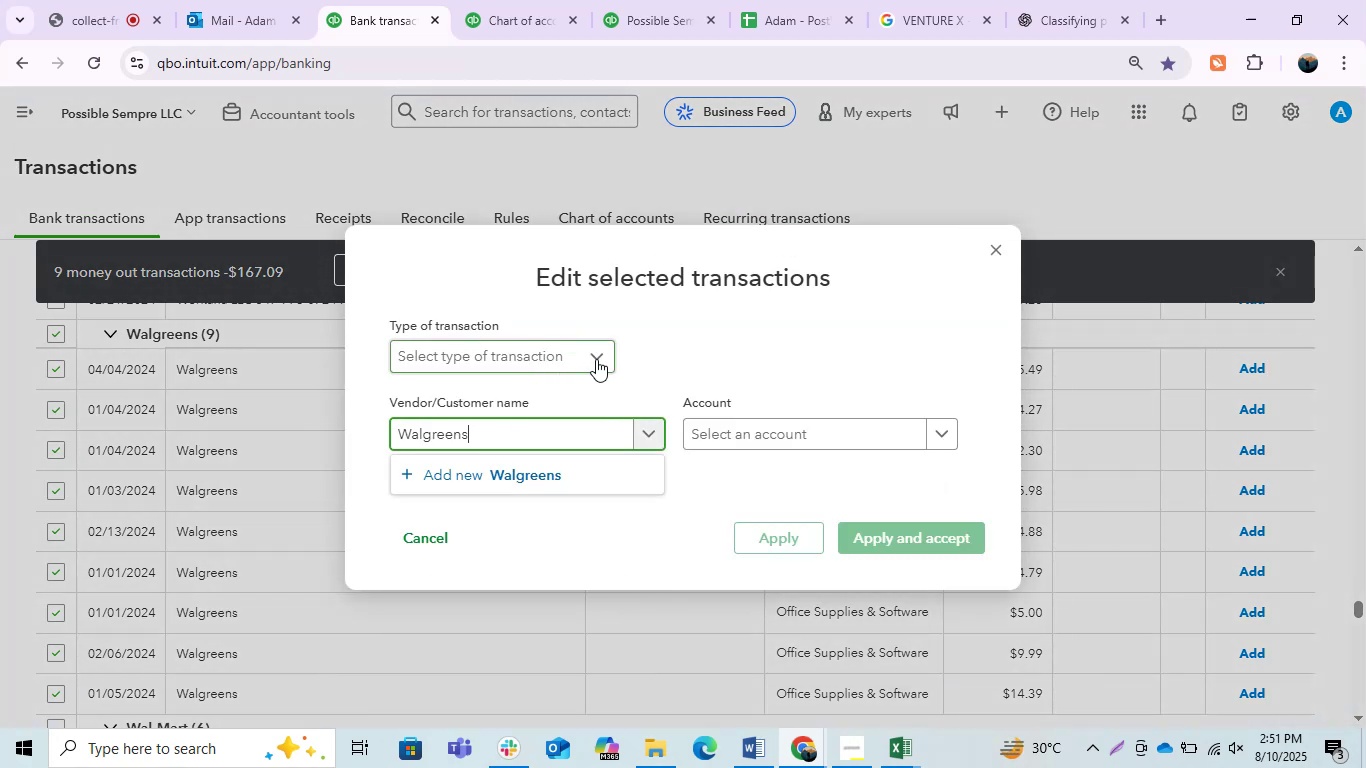 
left_click([596, 359])
 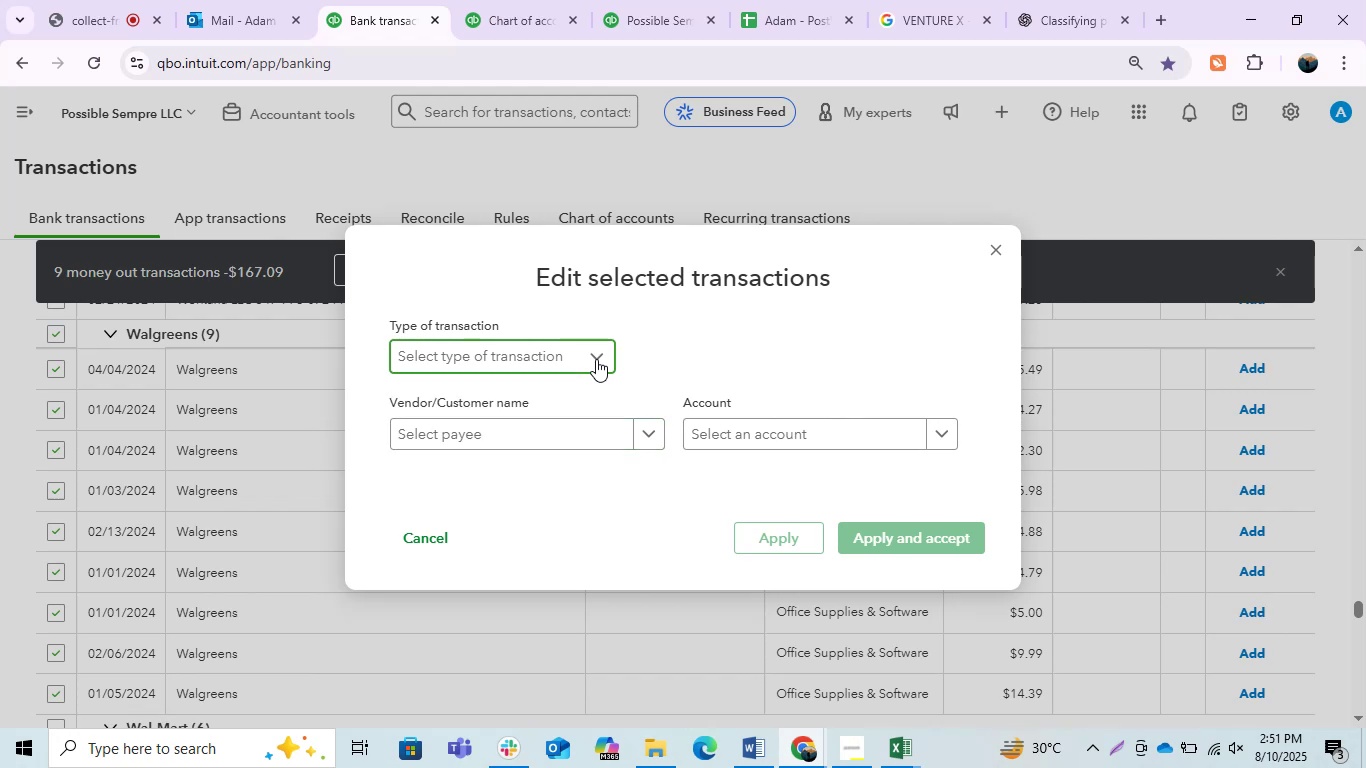 
left_click([596, 359])
 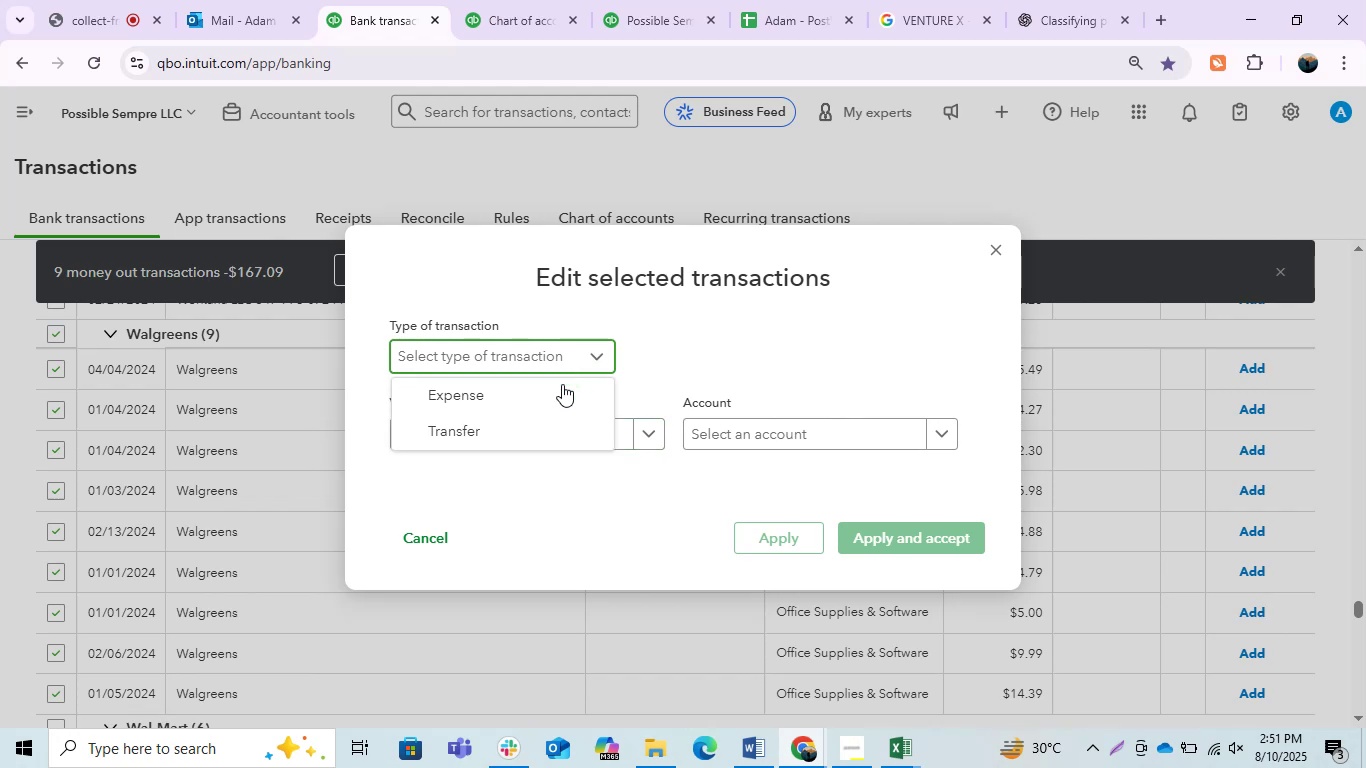 
left_click([532, 396])
 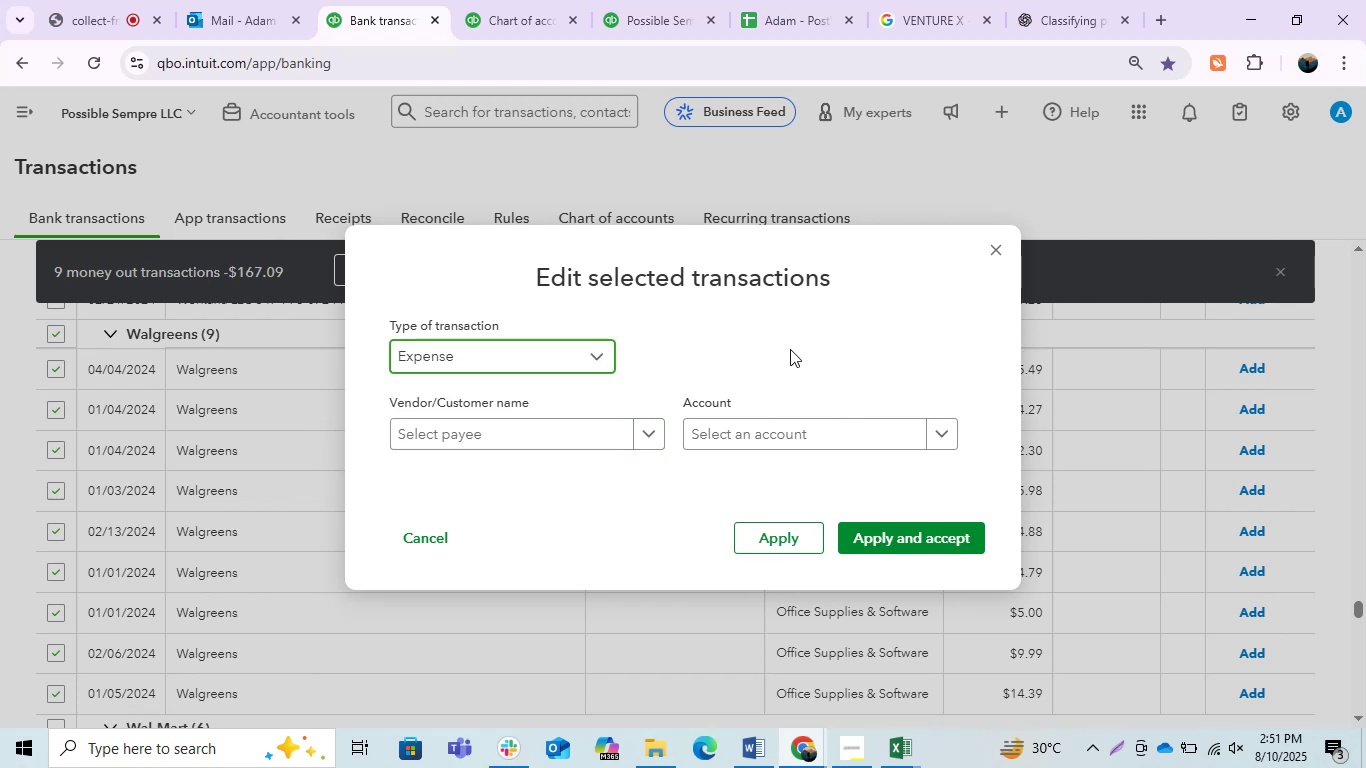 
left_click([825, 425])
 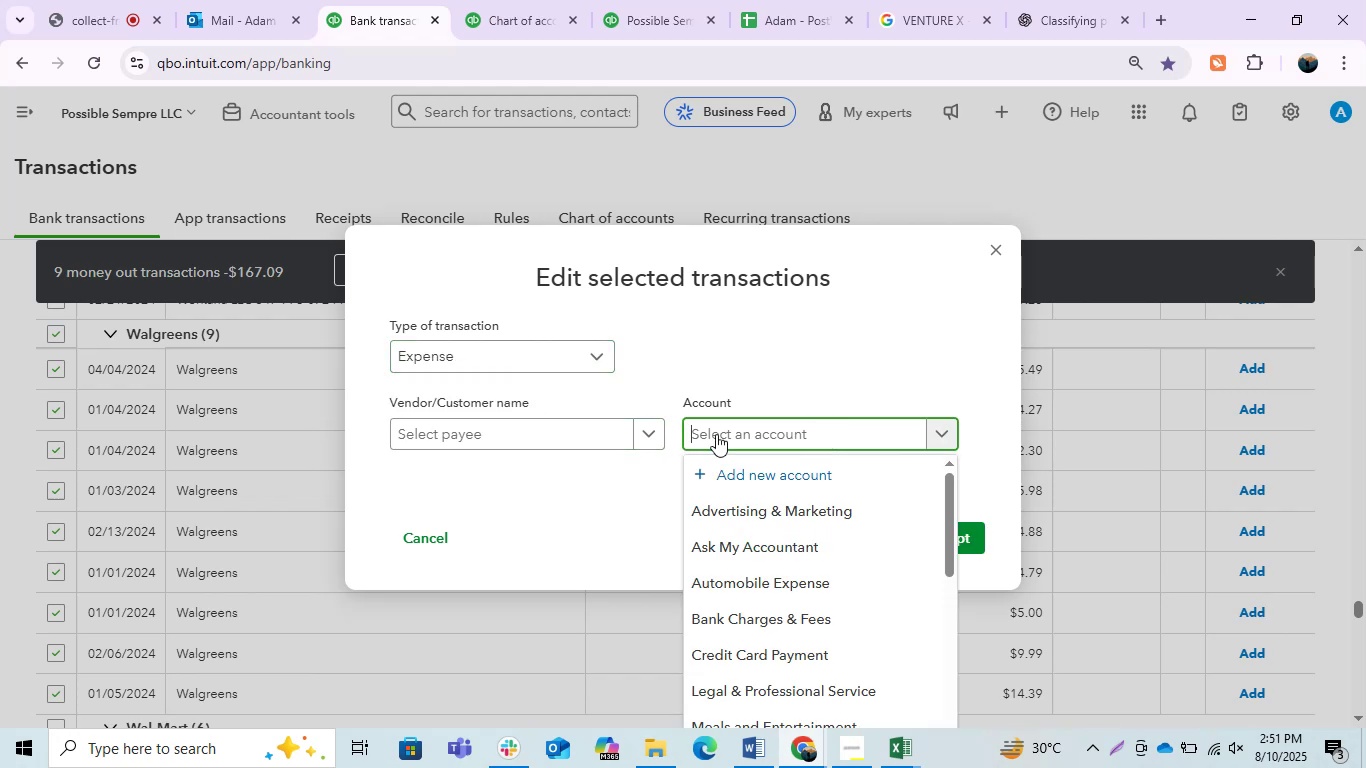 
left_click([615, 442])
 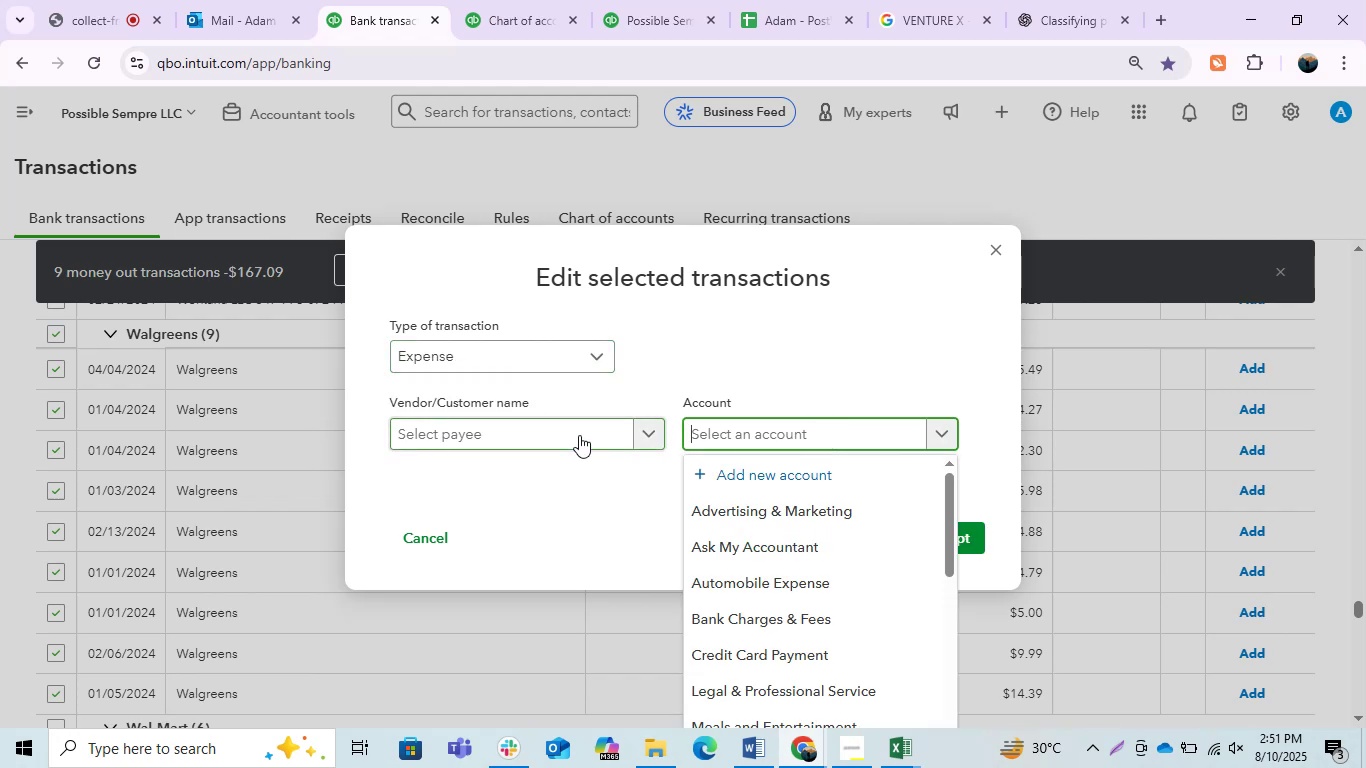 
left_click([565, 434])
 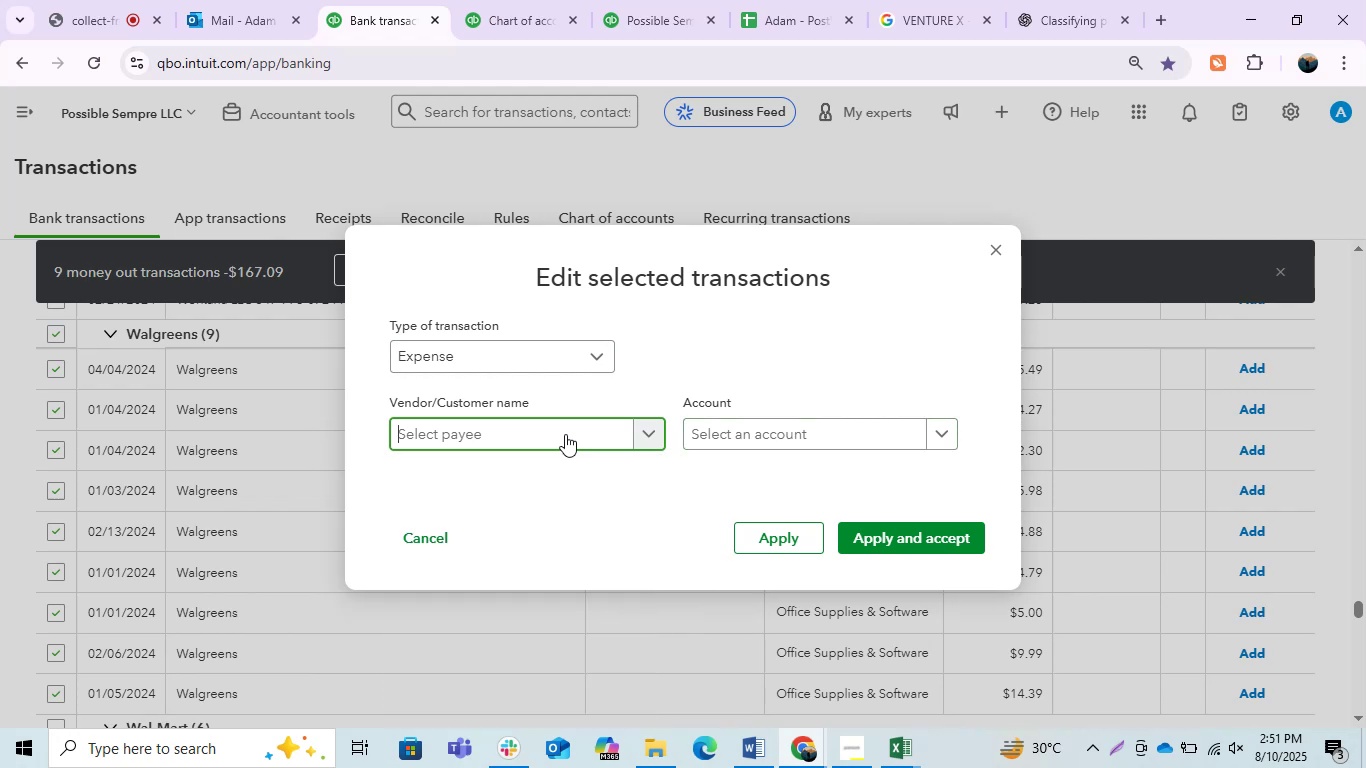 
key(Control+V)
 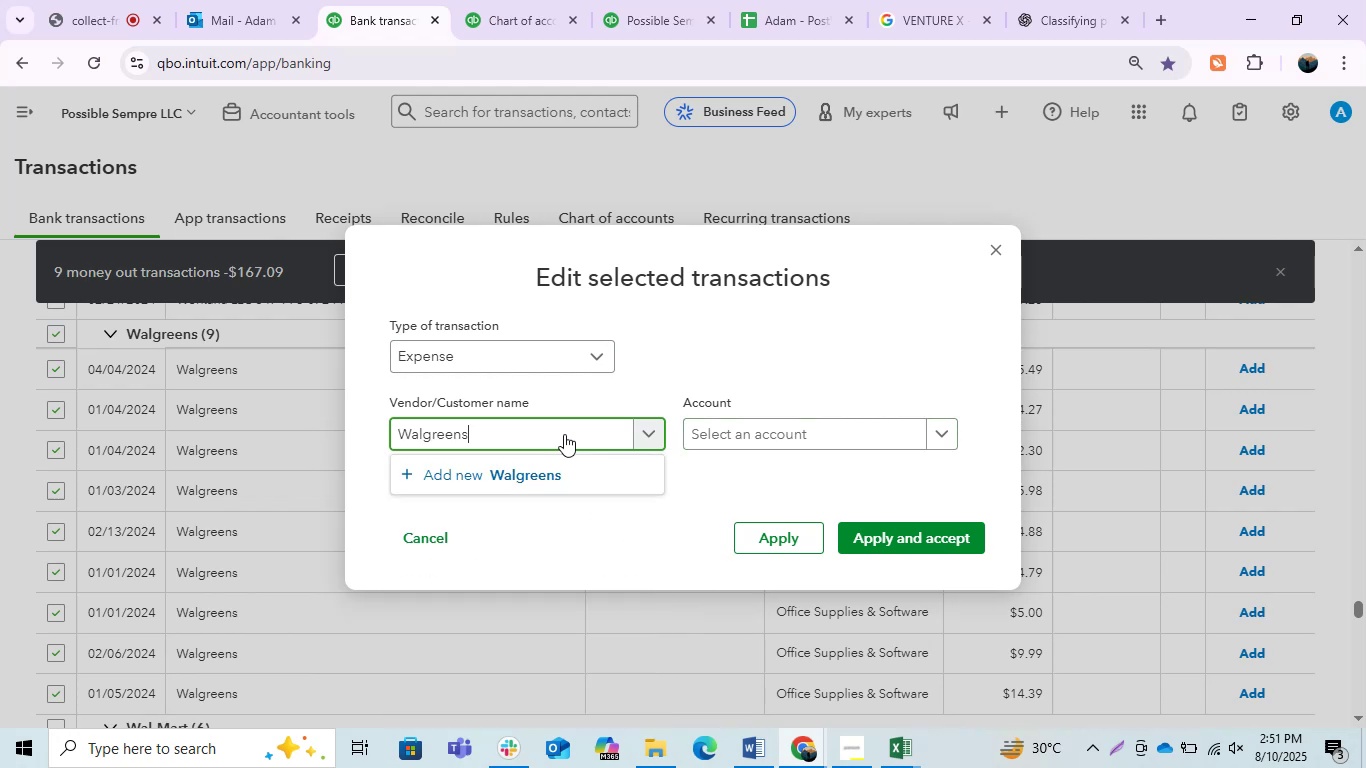 
left_click([524, 470])
 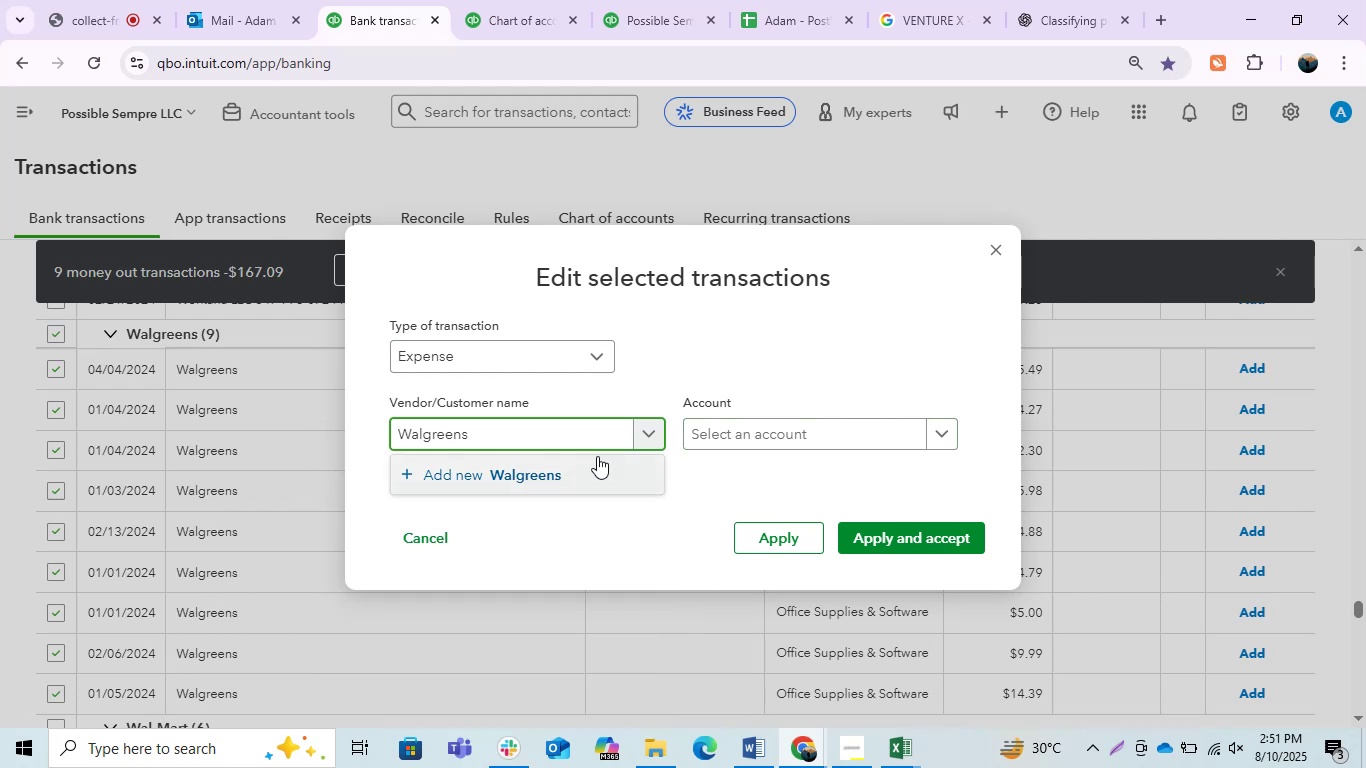 
mouse_move([756, 467])
 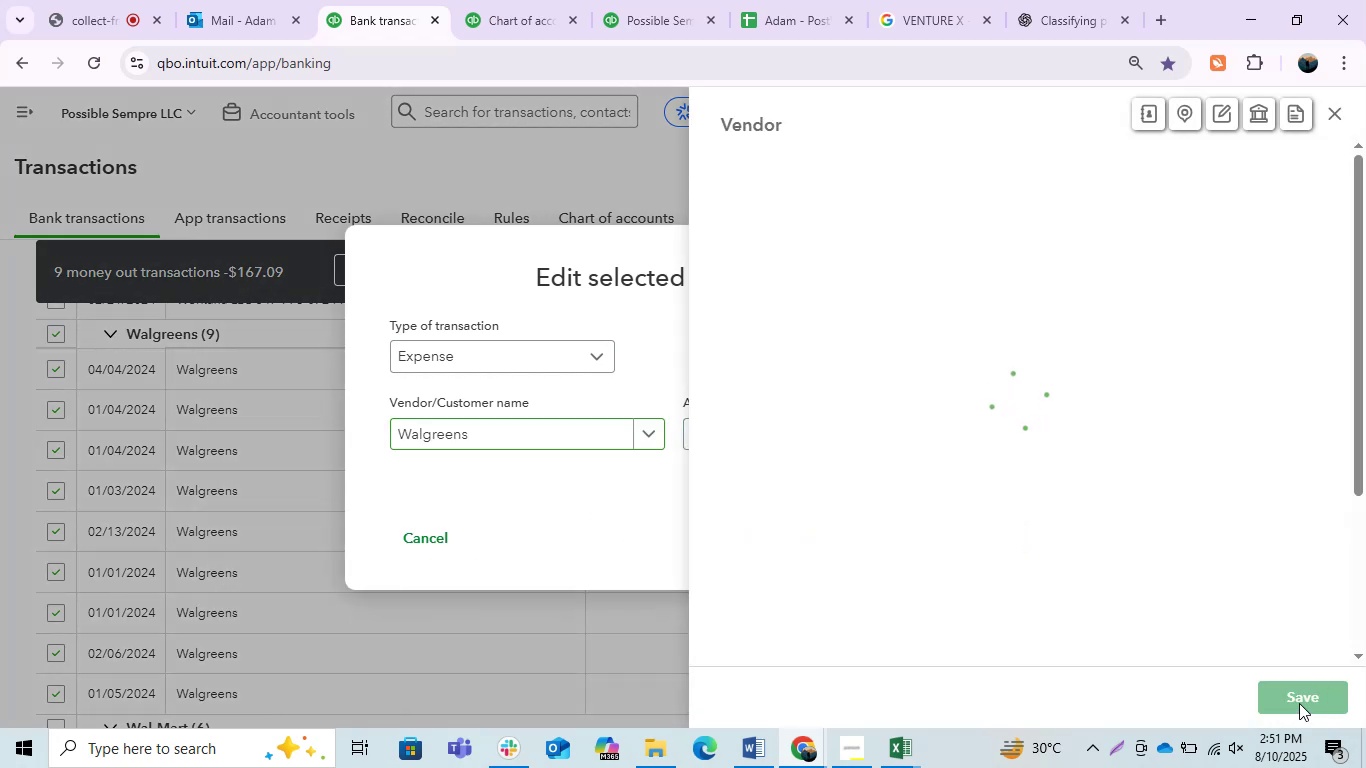 
left_click([1299, 703])
 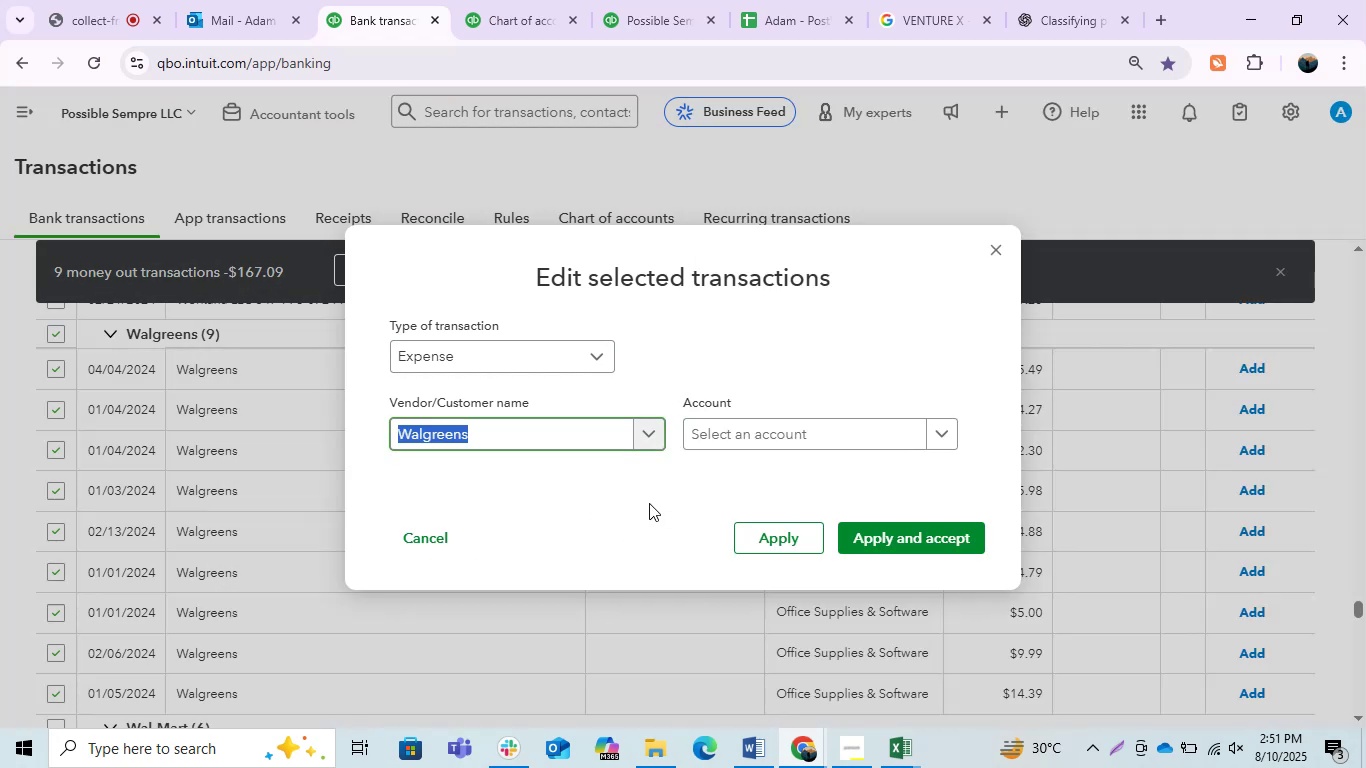 
left_click([757, 431])
 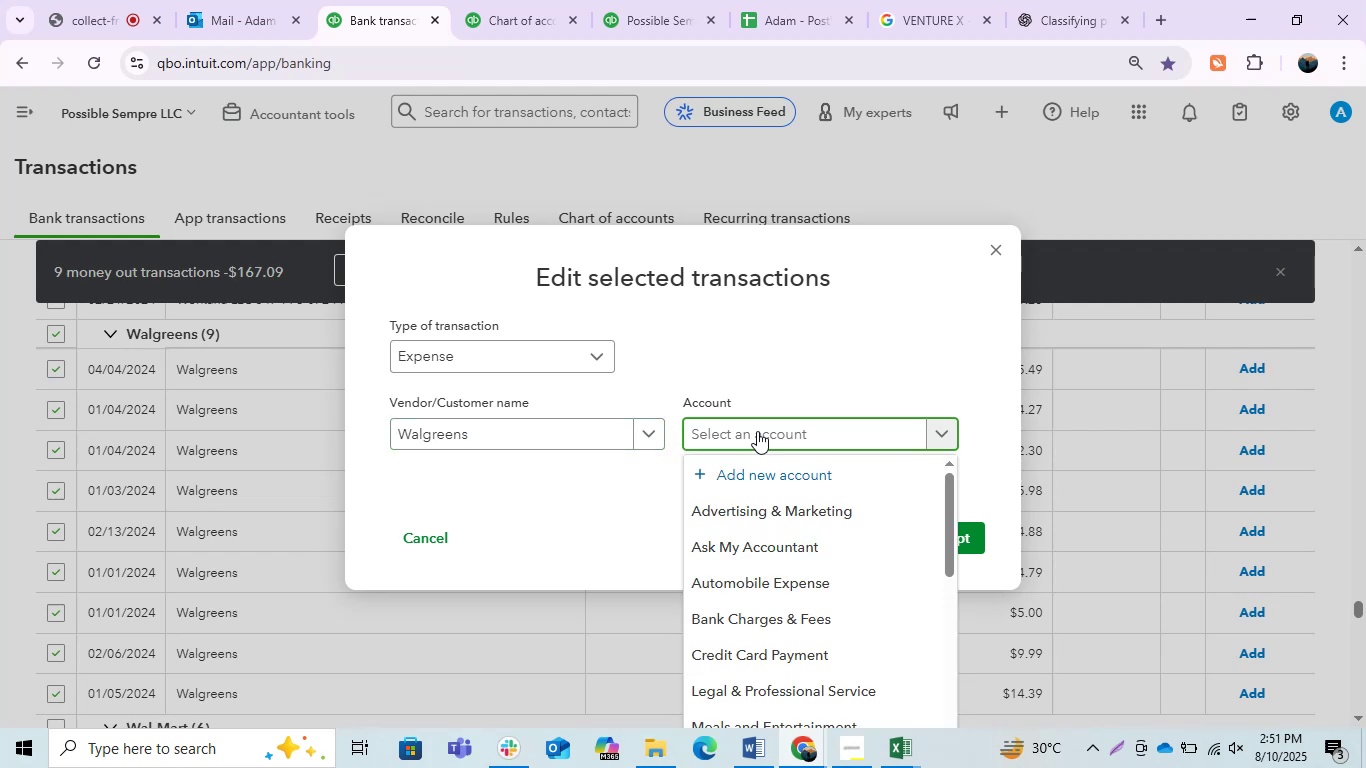 
type(off)
 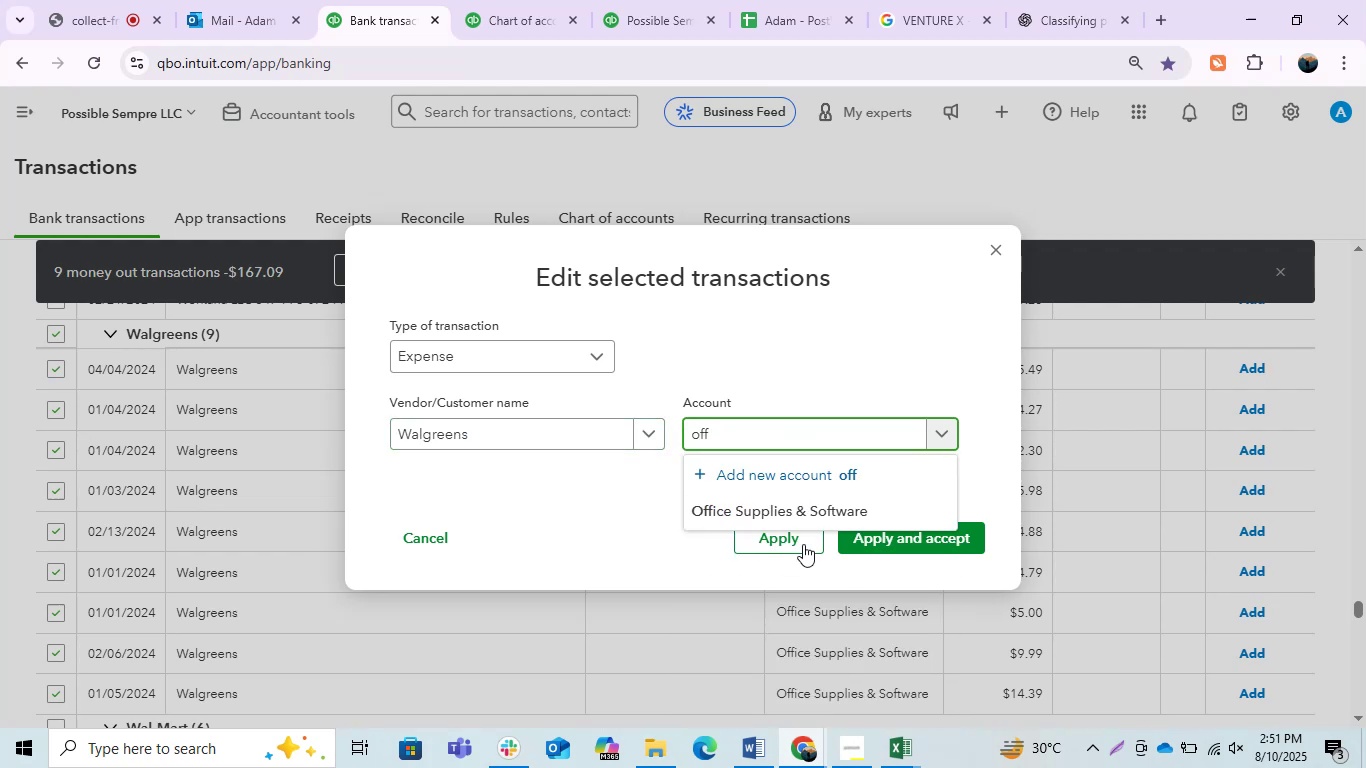 
left_click([795, 503])
 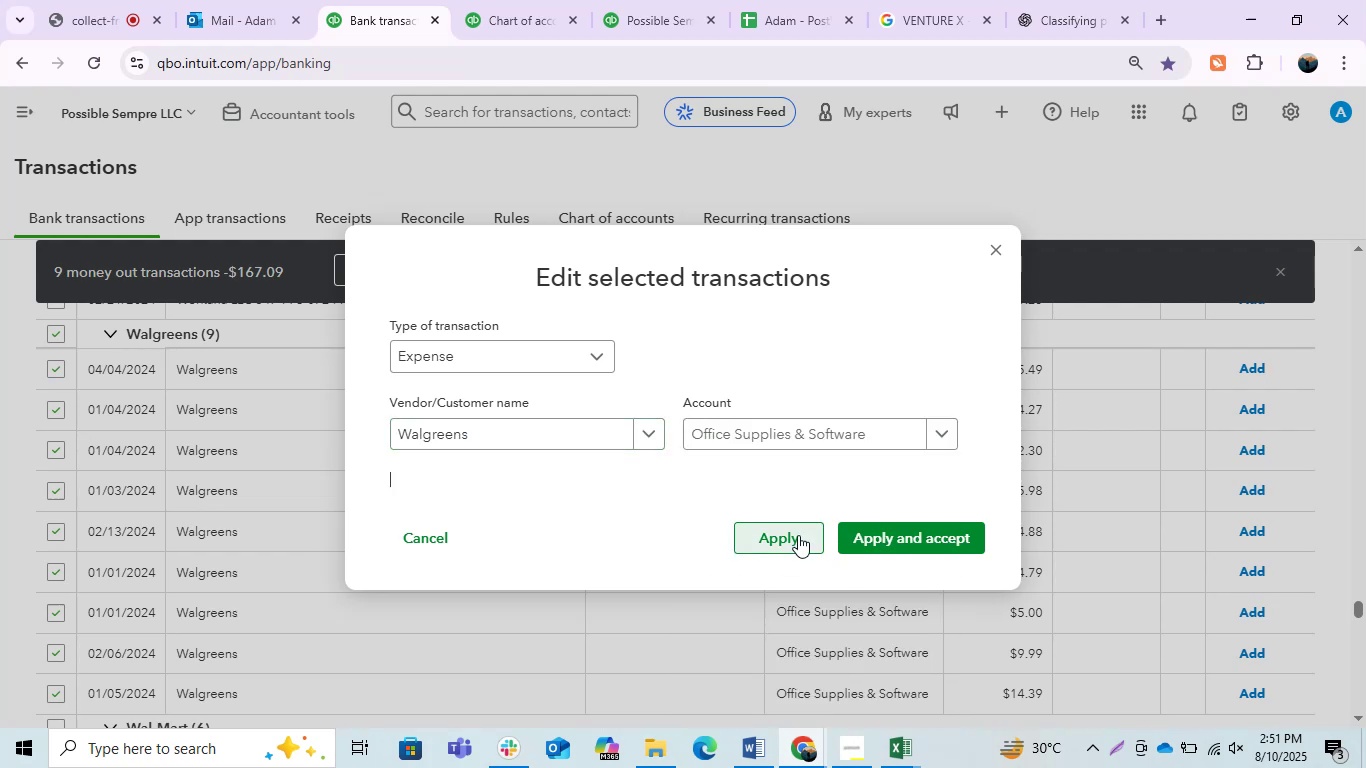 
left_click([792, 532])
 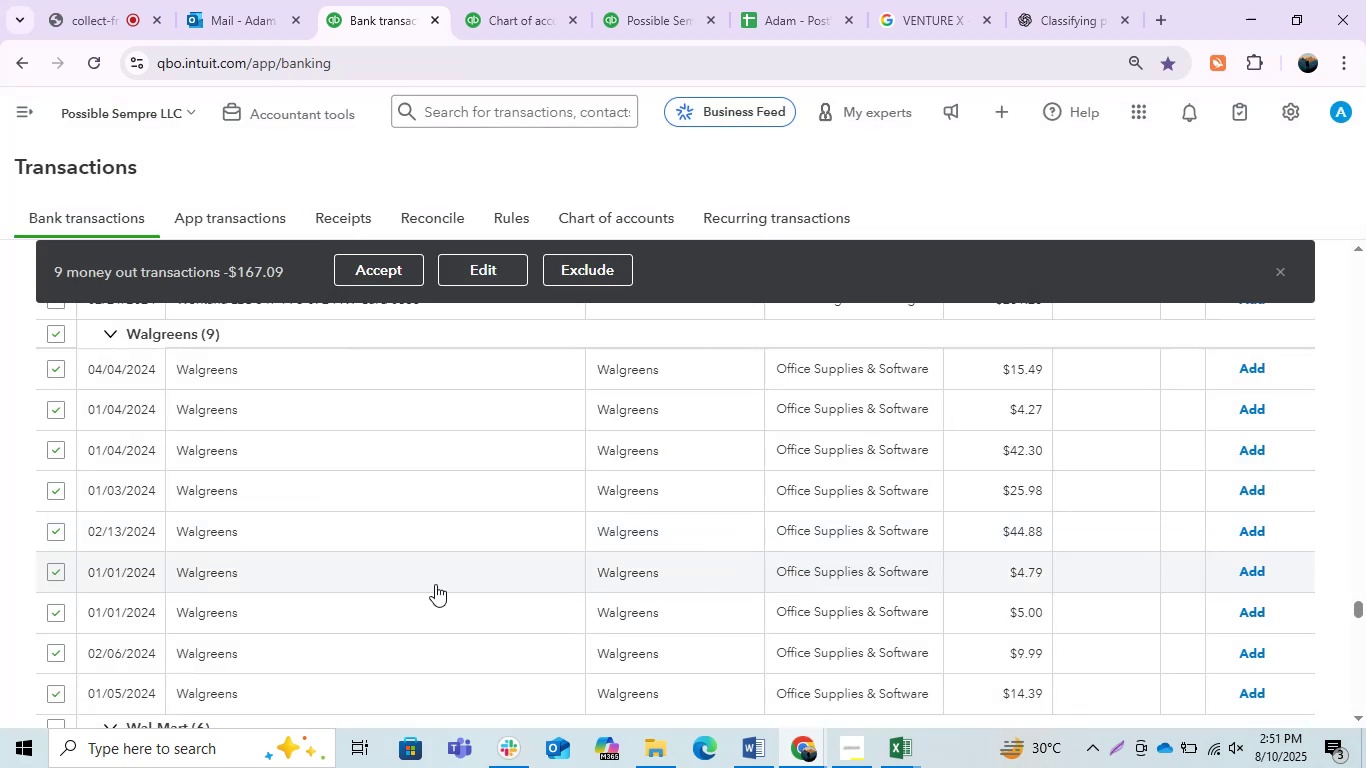 
scroll: coordinate [384, 543], scroll_direction: down, amount: 1.0
 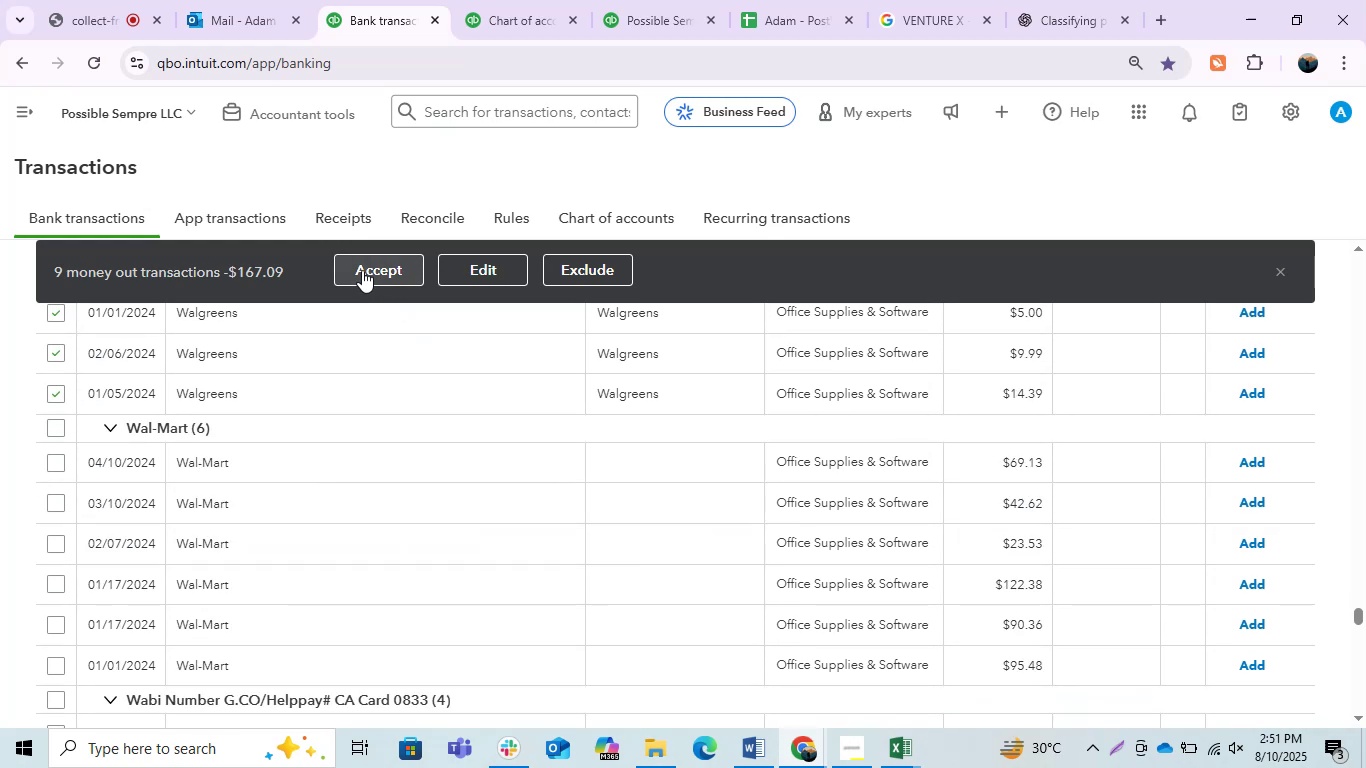 
wait(5.08)
 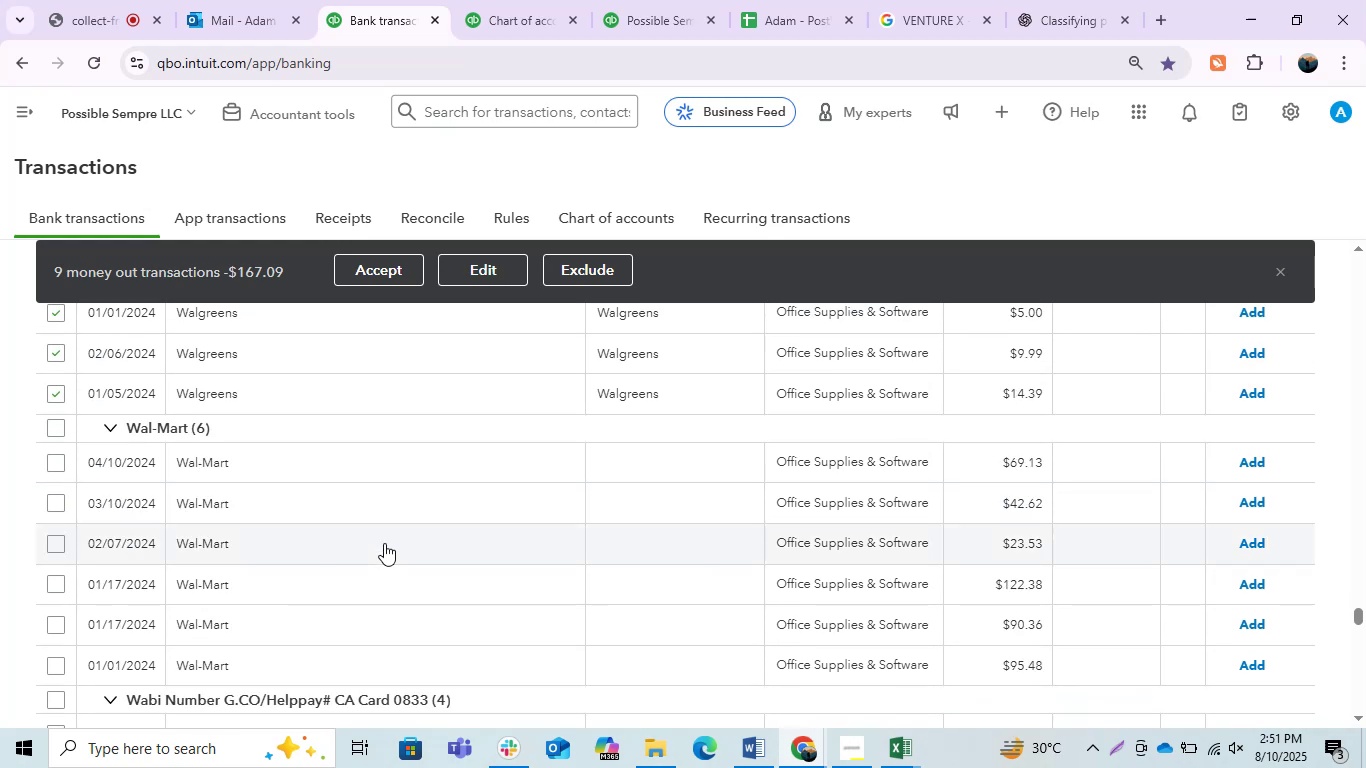 
left_click([362, 270])
 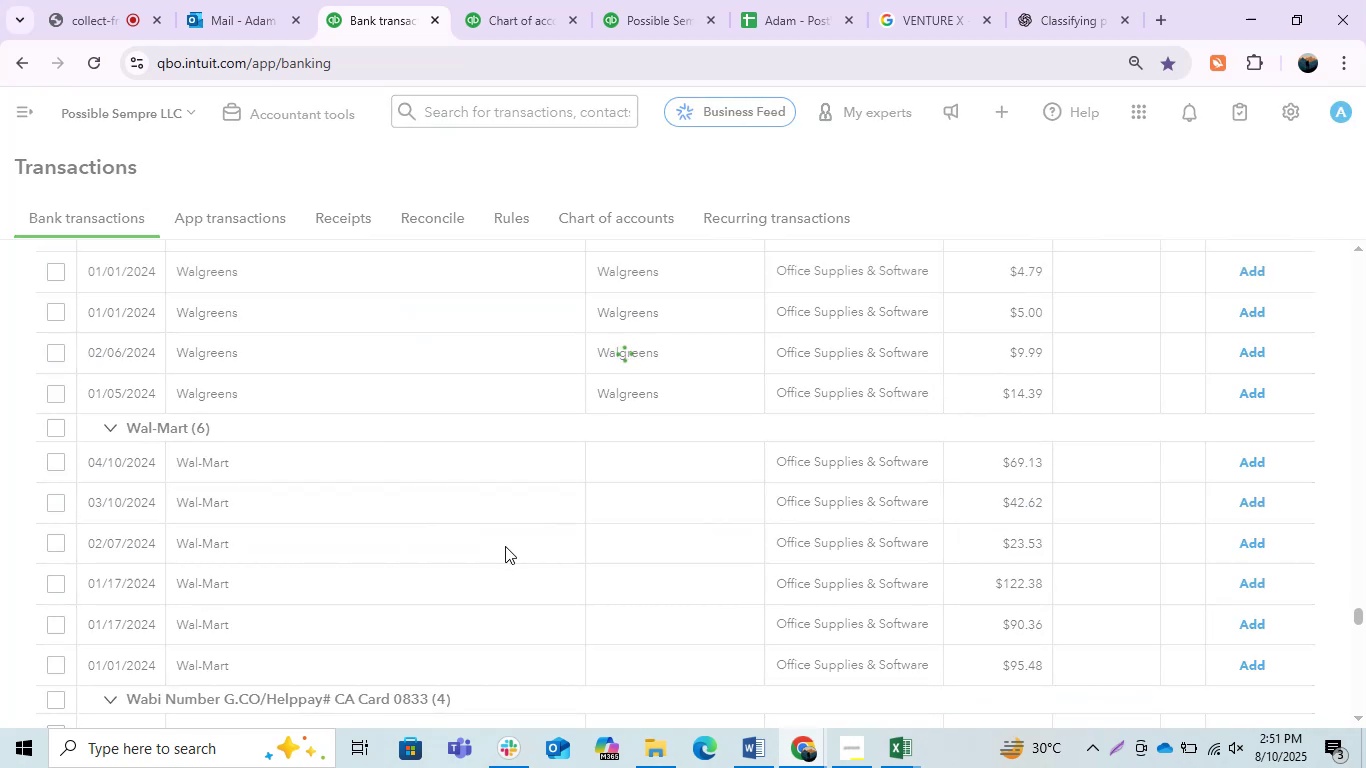 
wait(8.74)
 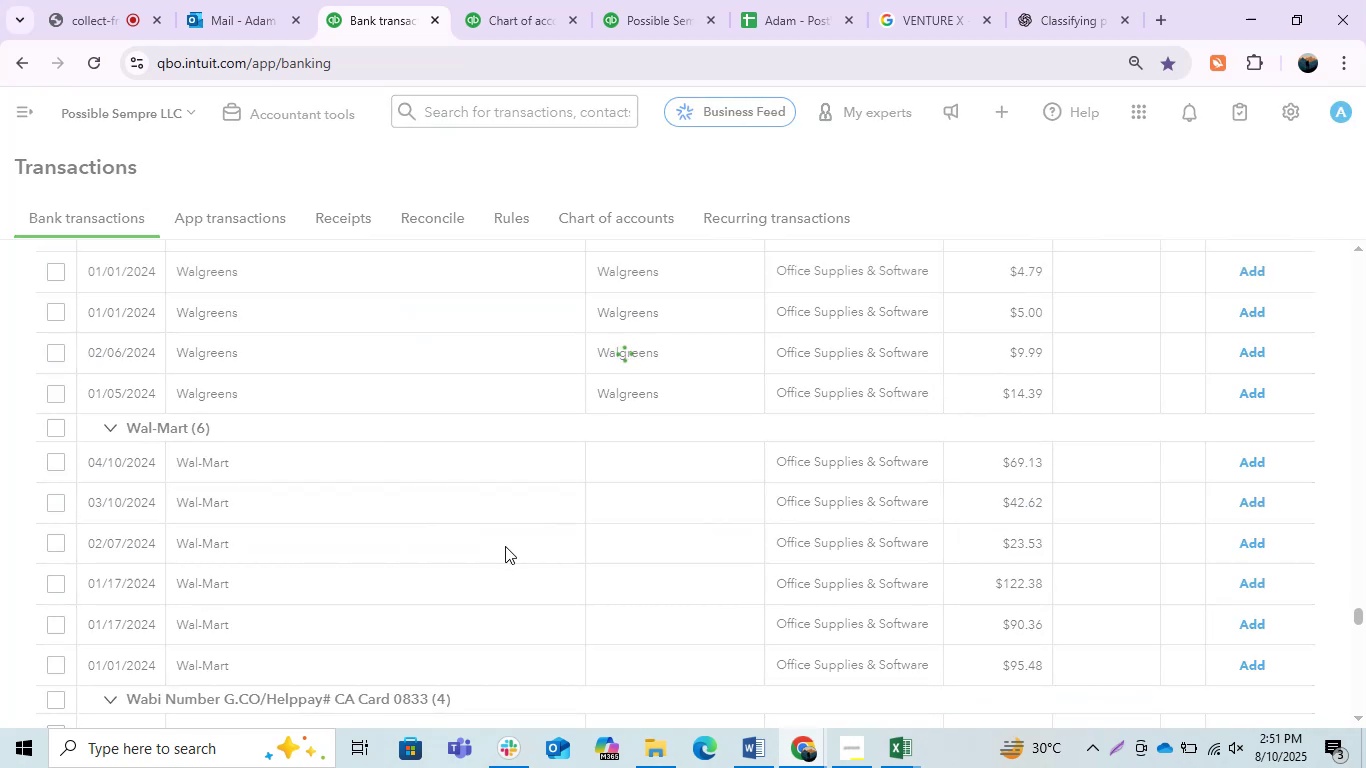 
scroll: coordinate [505, 546], scroll_direction: up, amount: 1.0
 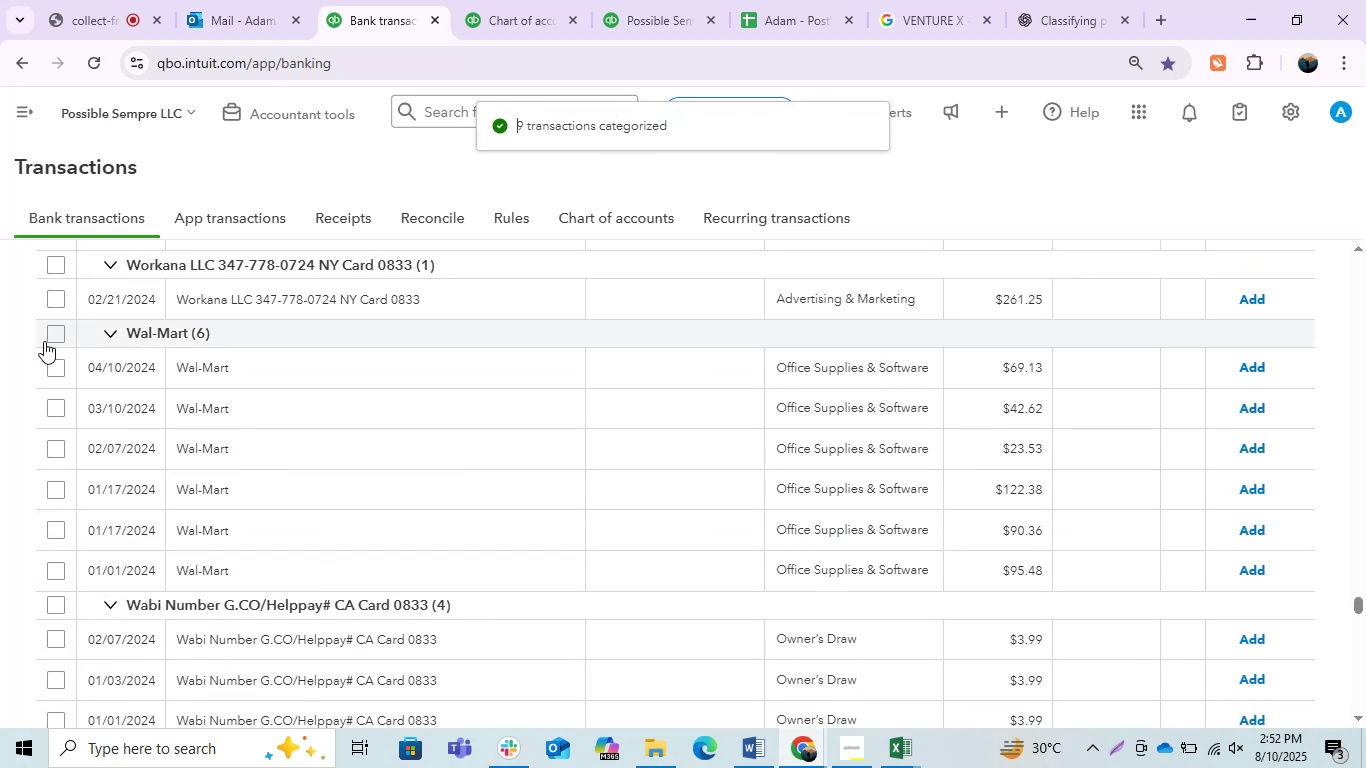 
left_click([63, 333])
 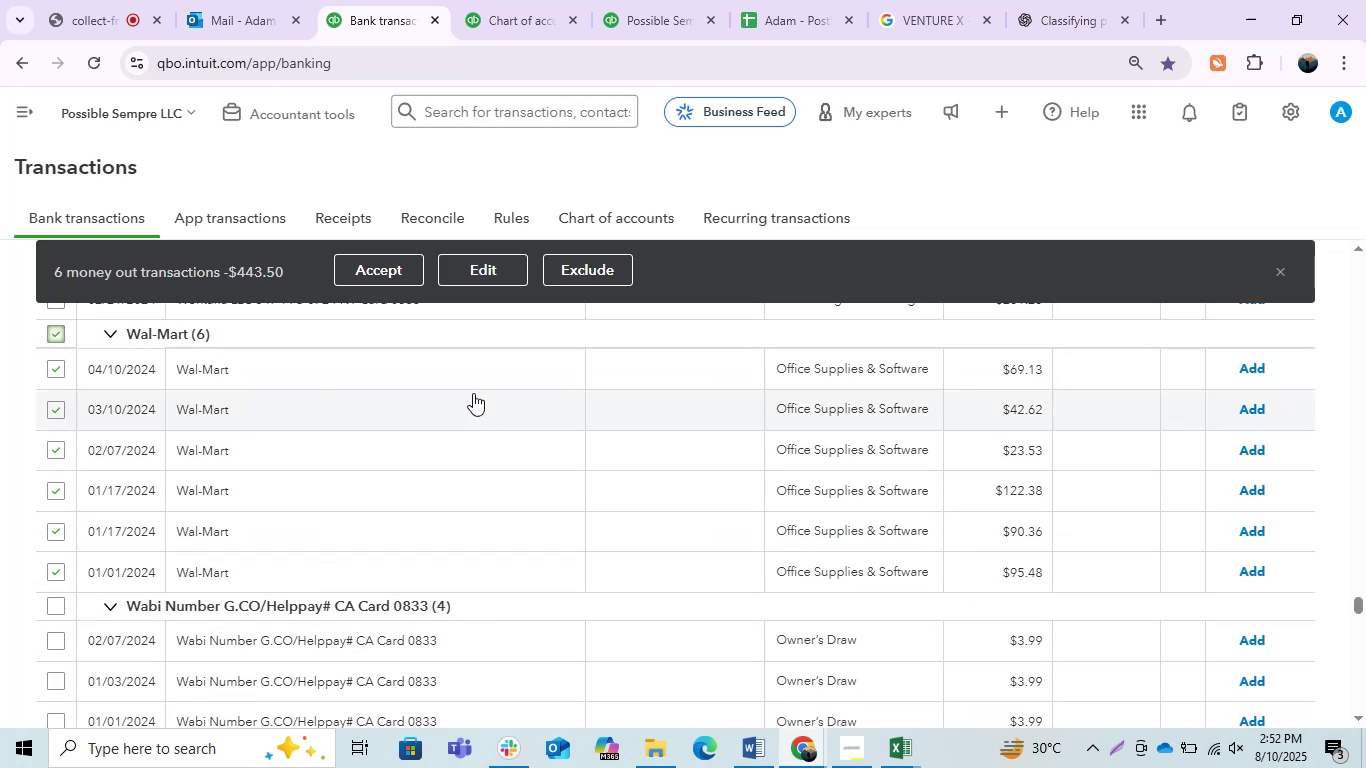 
left_click([475, 258])
 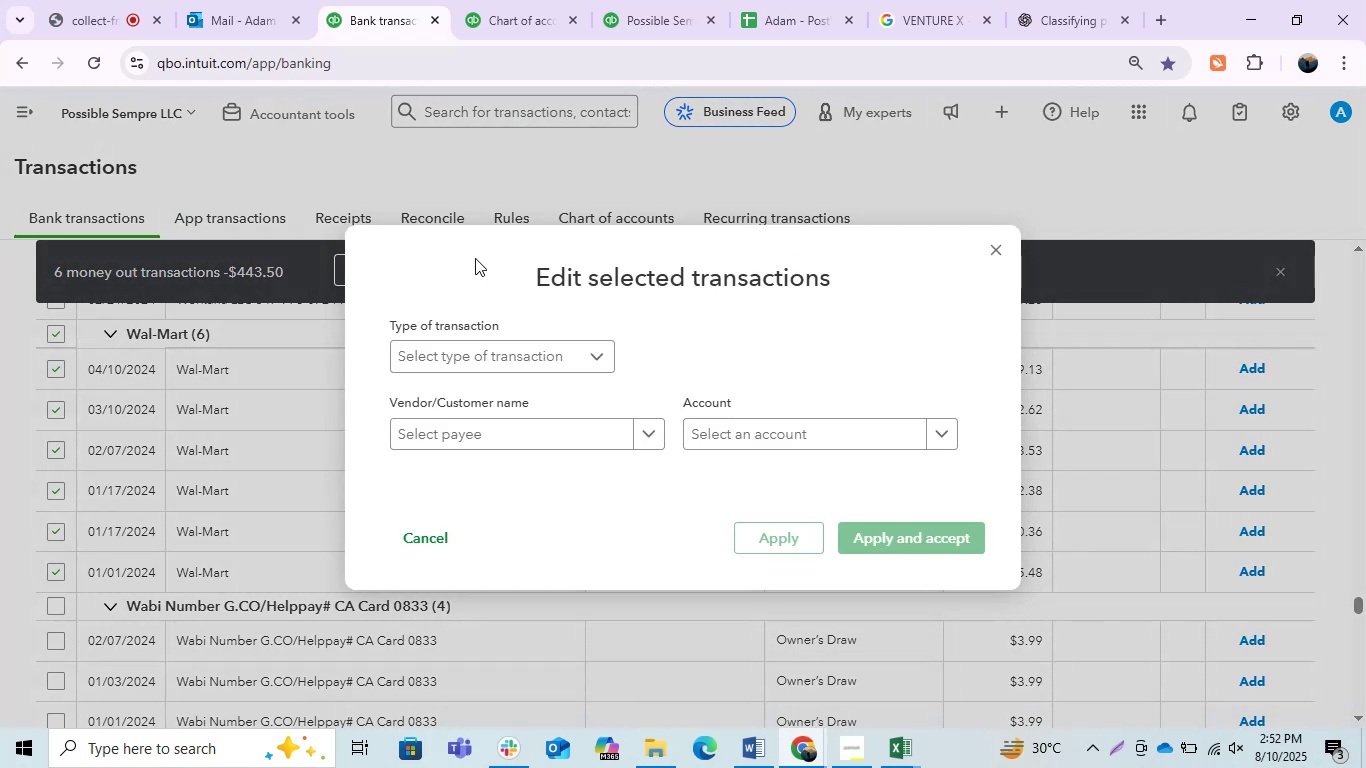 
left_click([538, 426])
 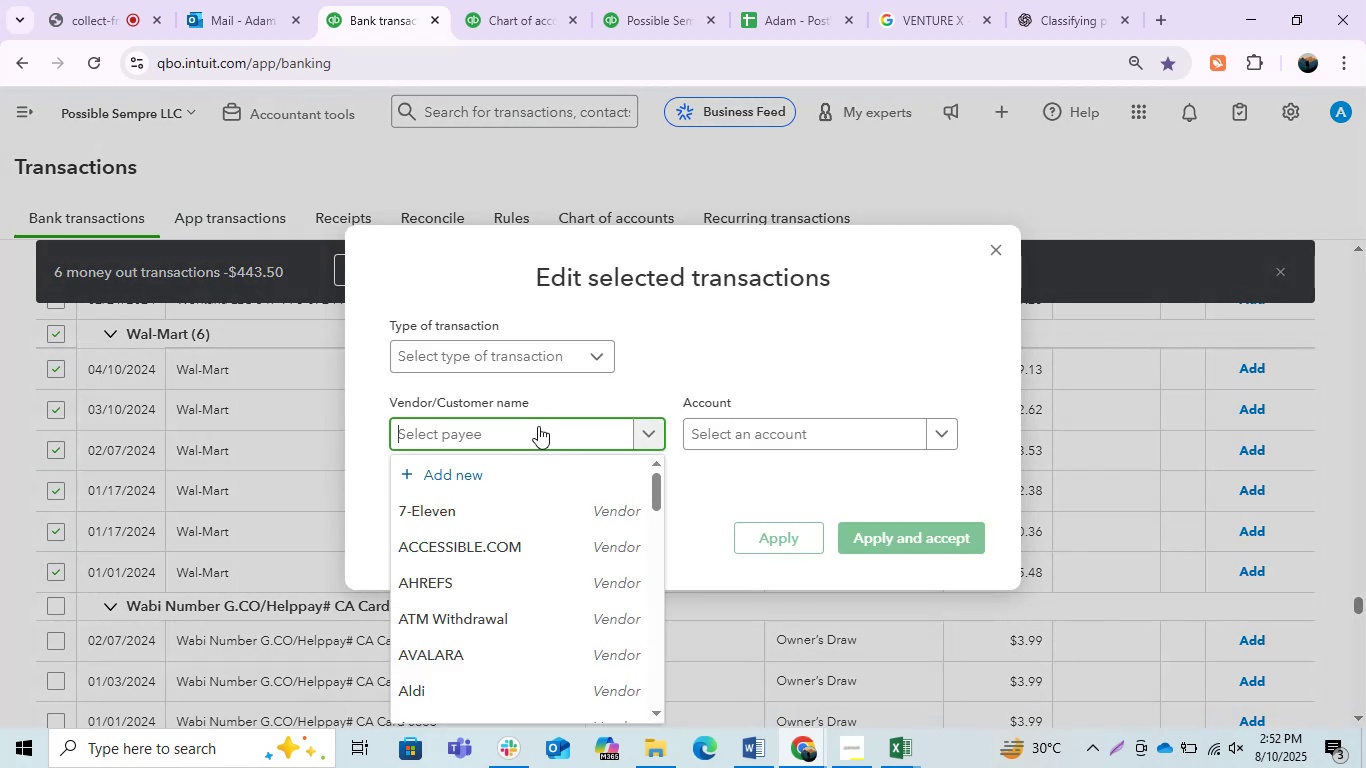 
type(Wal-Mart)
key(Tab)
 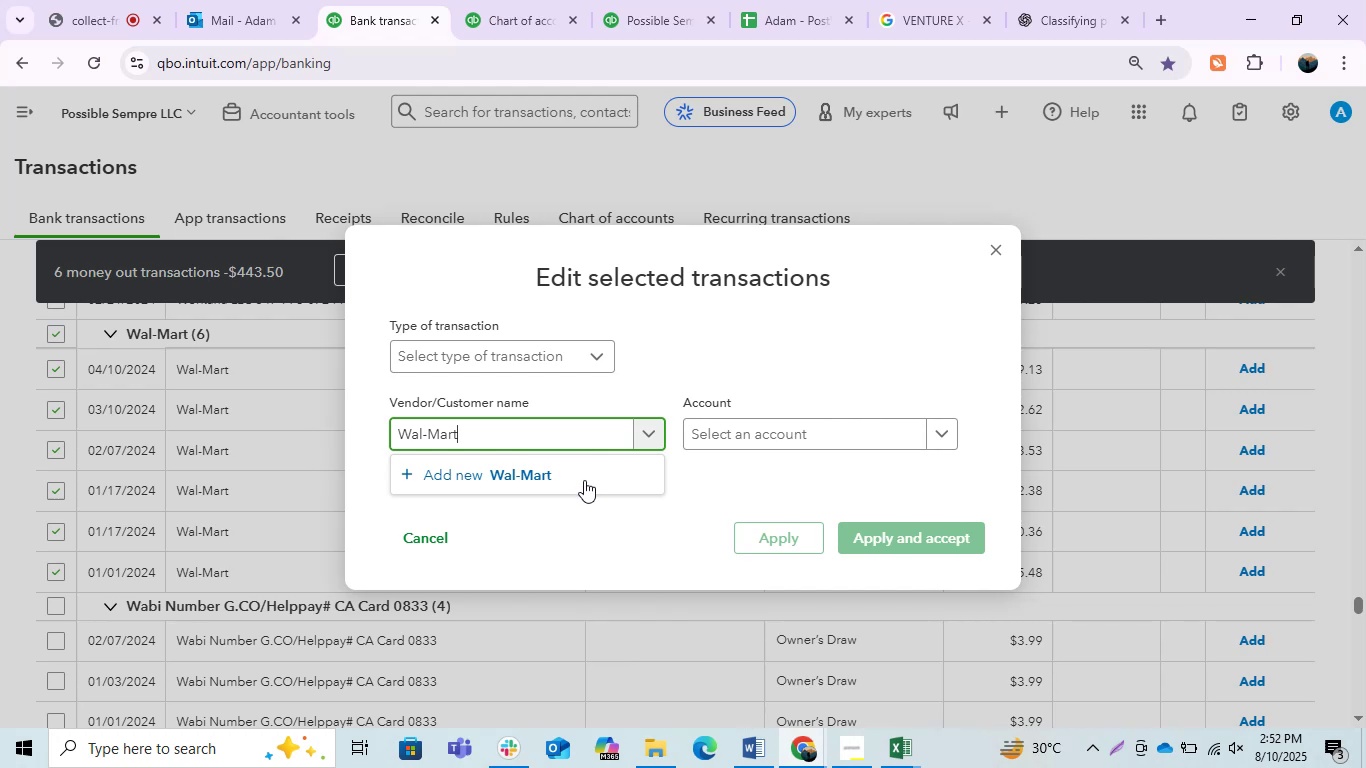 
left_click([537, 473])
 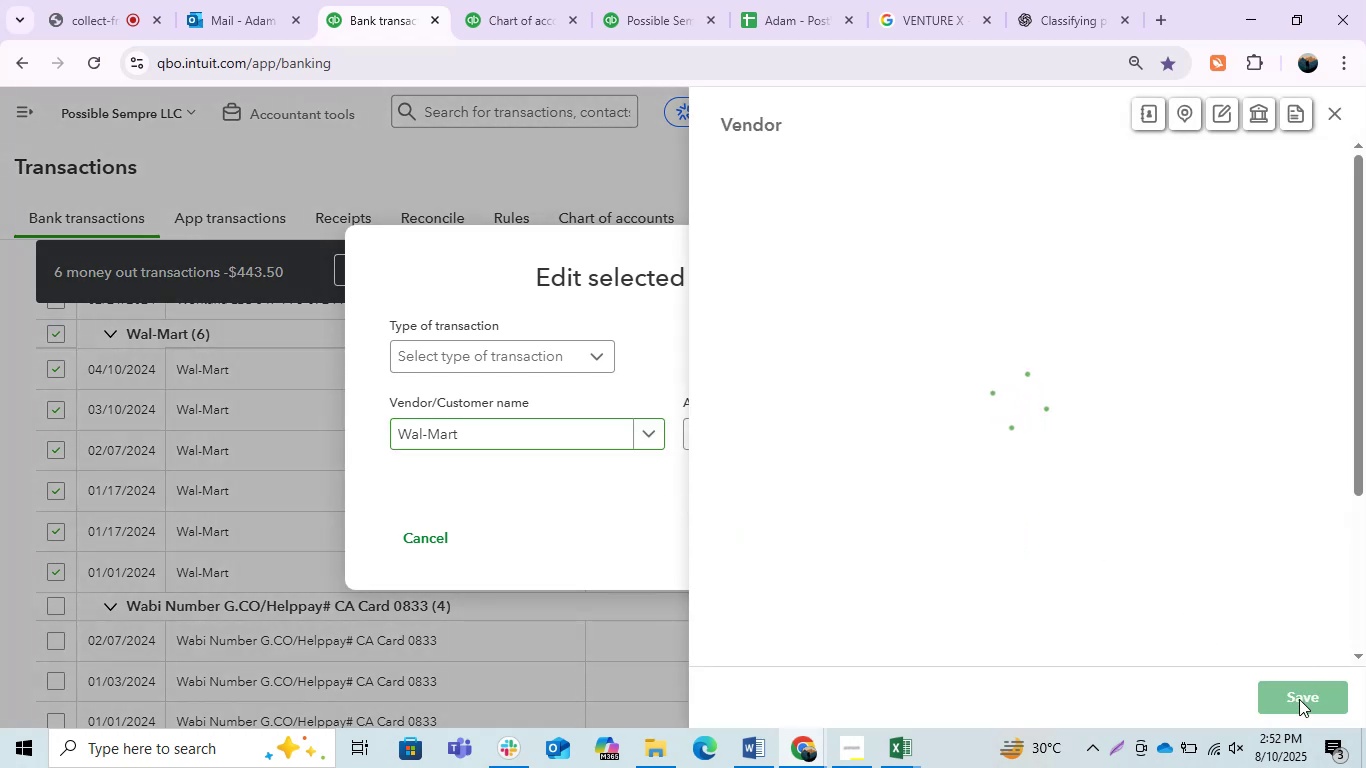 
left_click([1299, 699])
 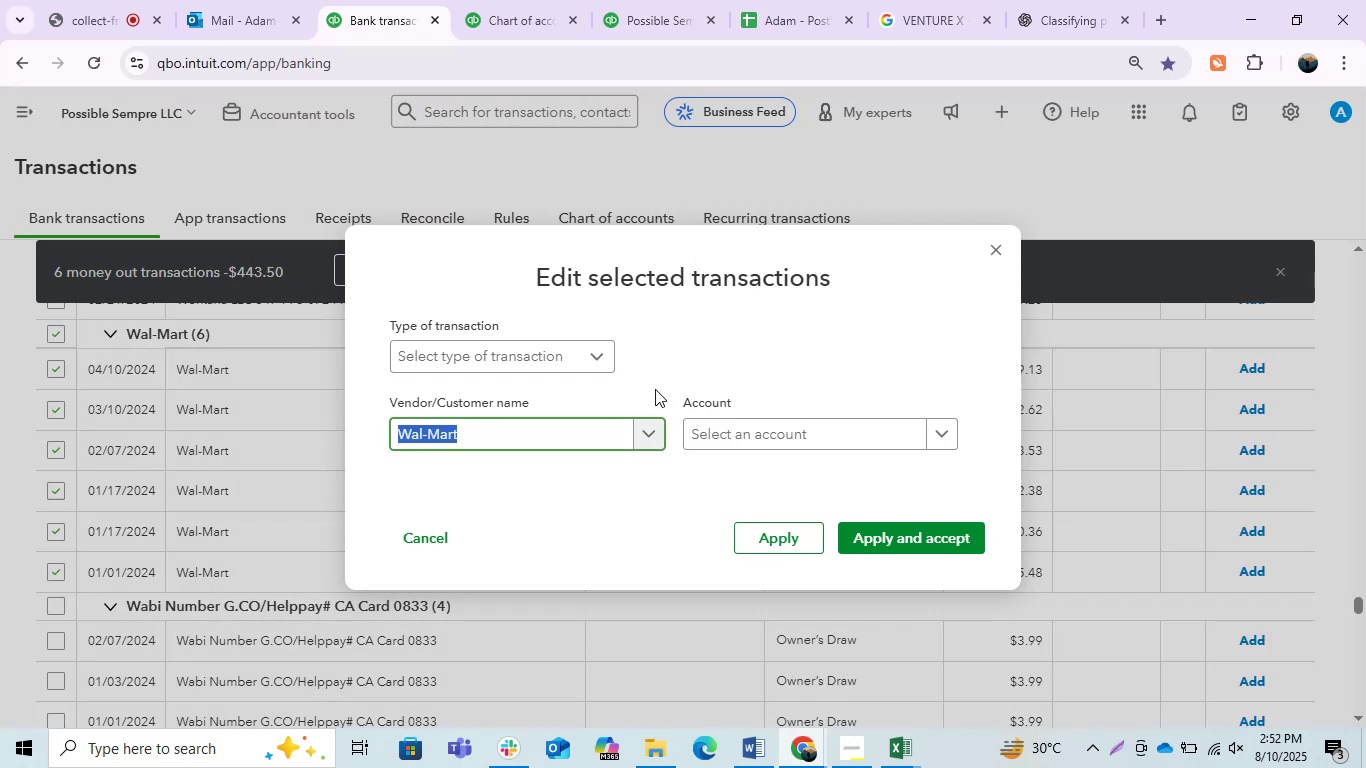 
left_click([762, 444])
 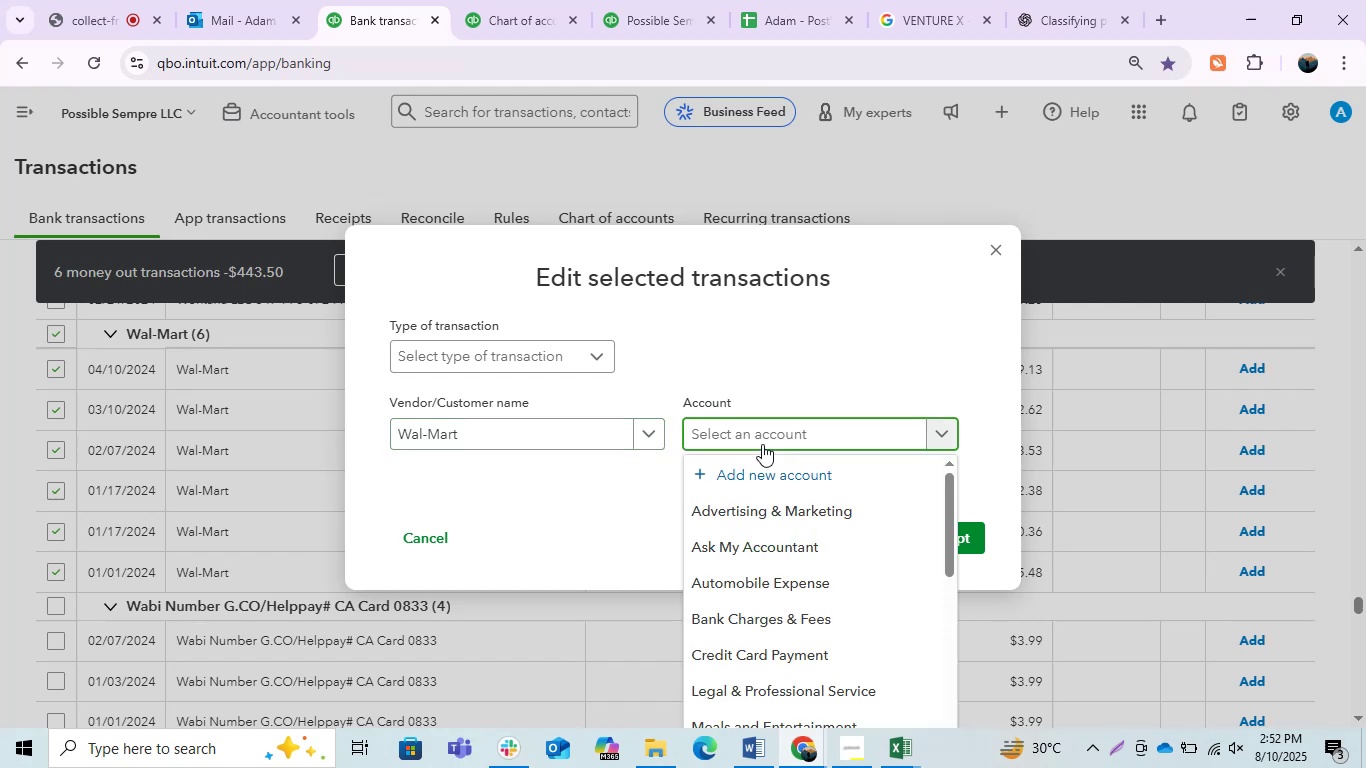 
key(O)
 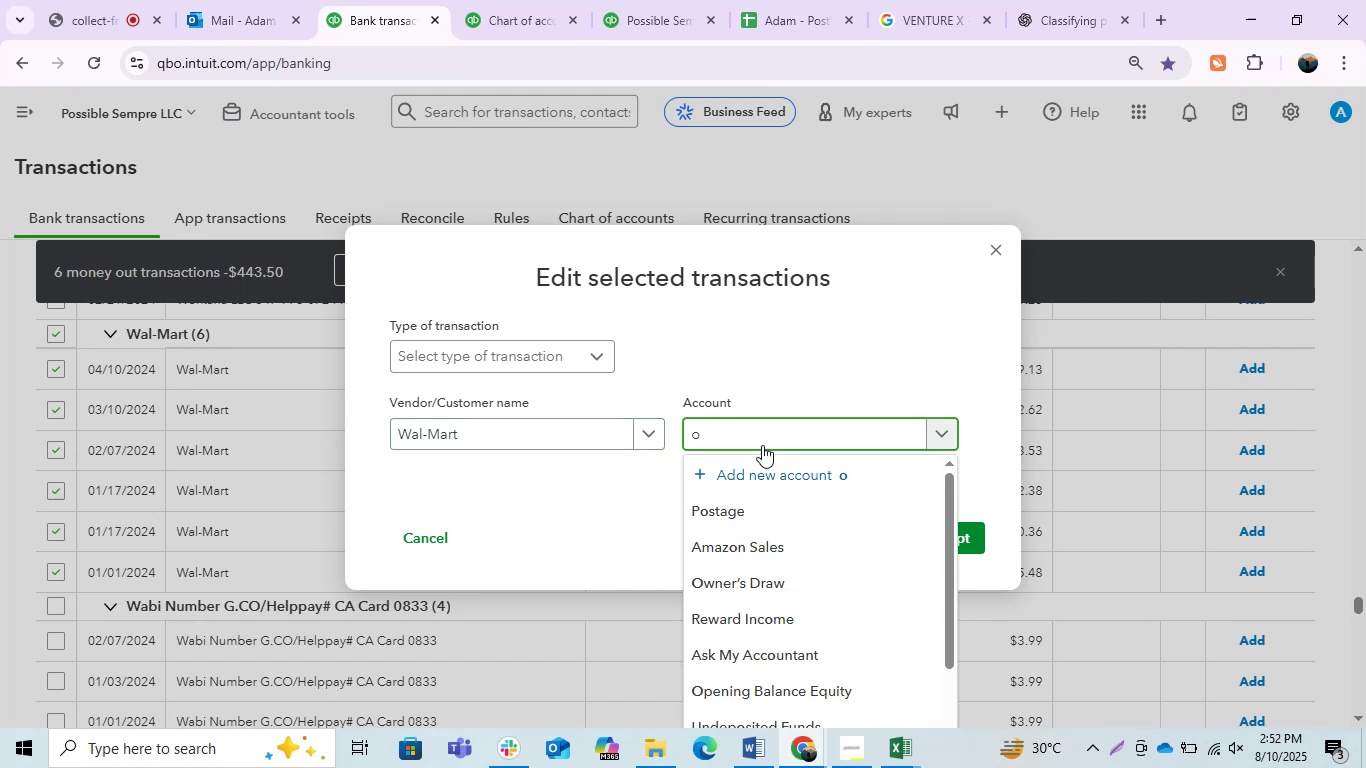 
key(F)
 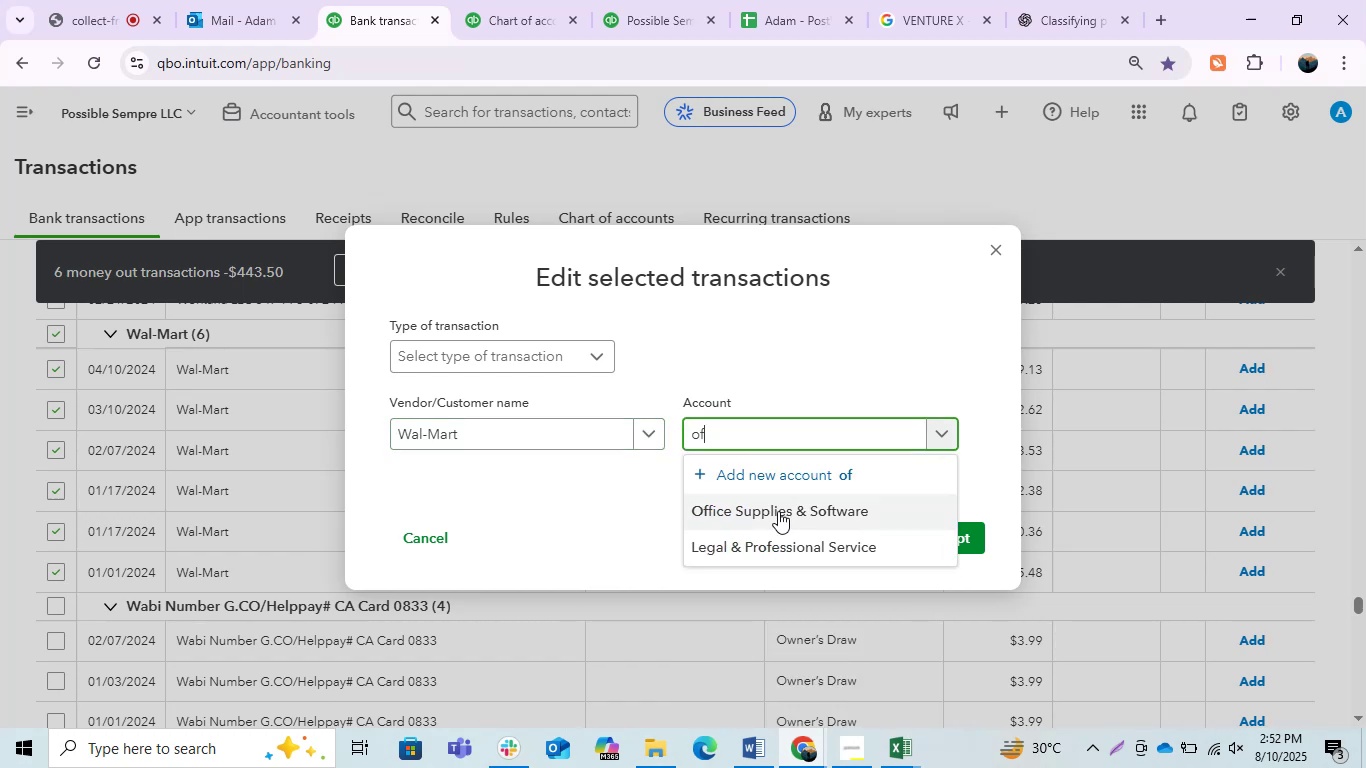 
left_click([778, 512])
 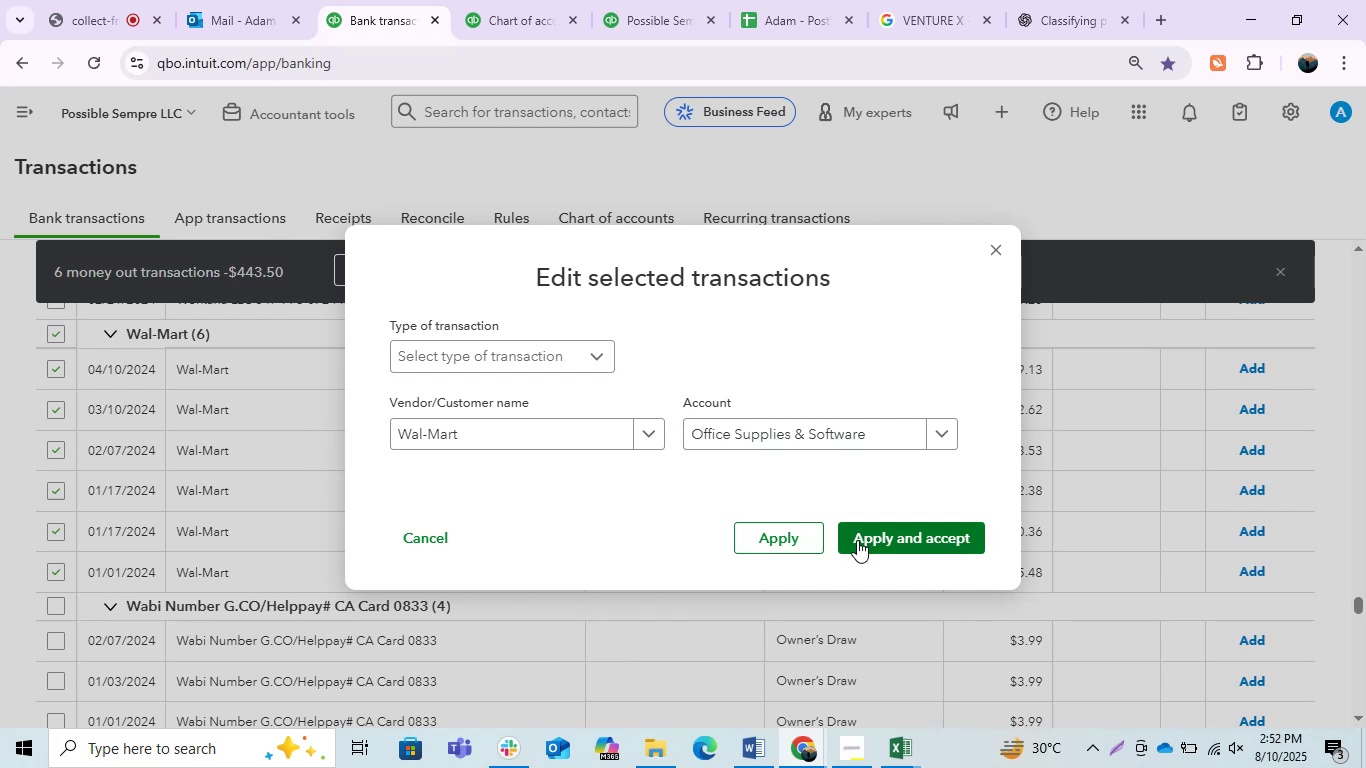 
left_click([802, 540])
 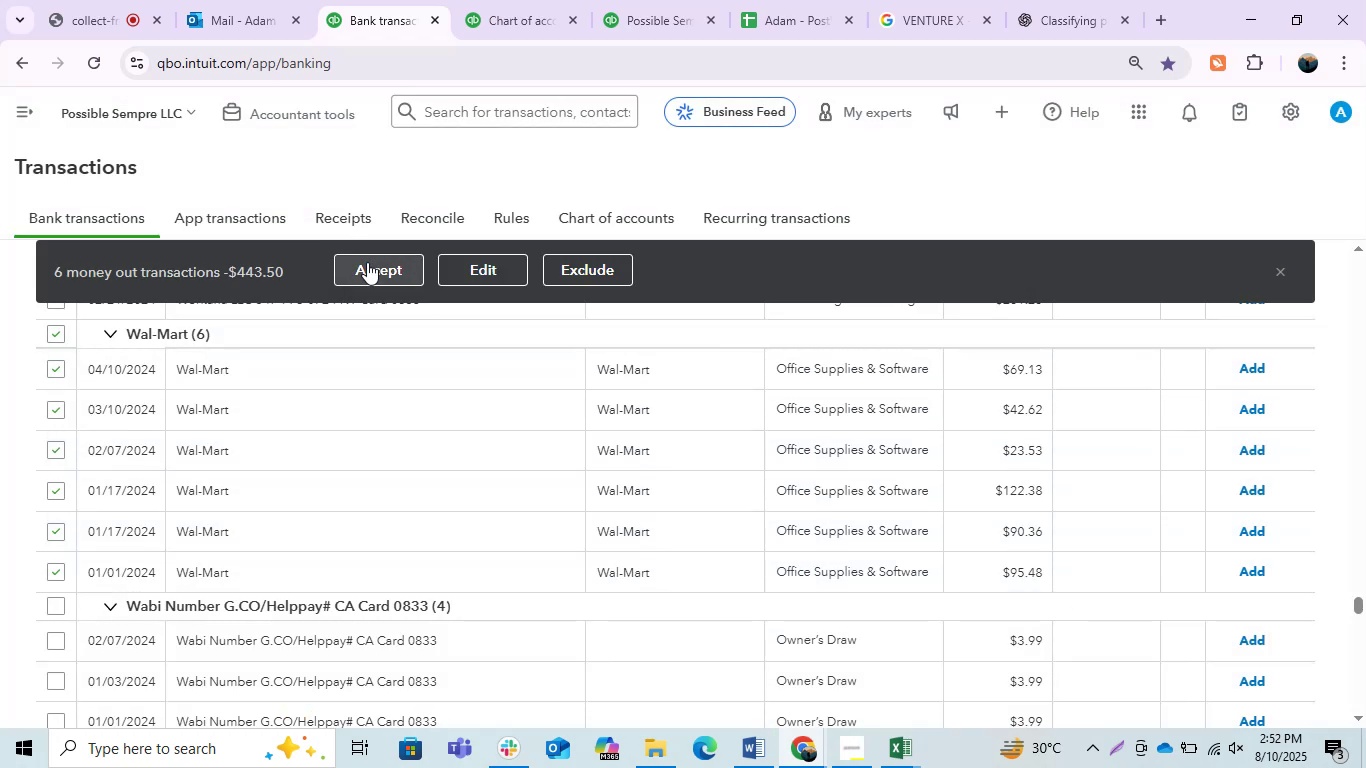 
wait(6.64)
 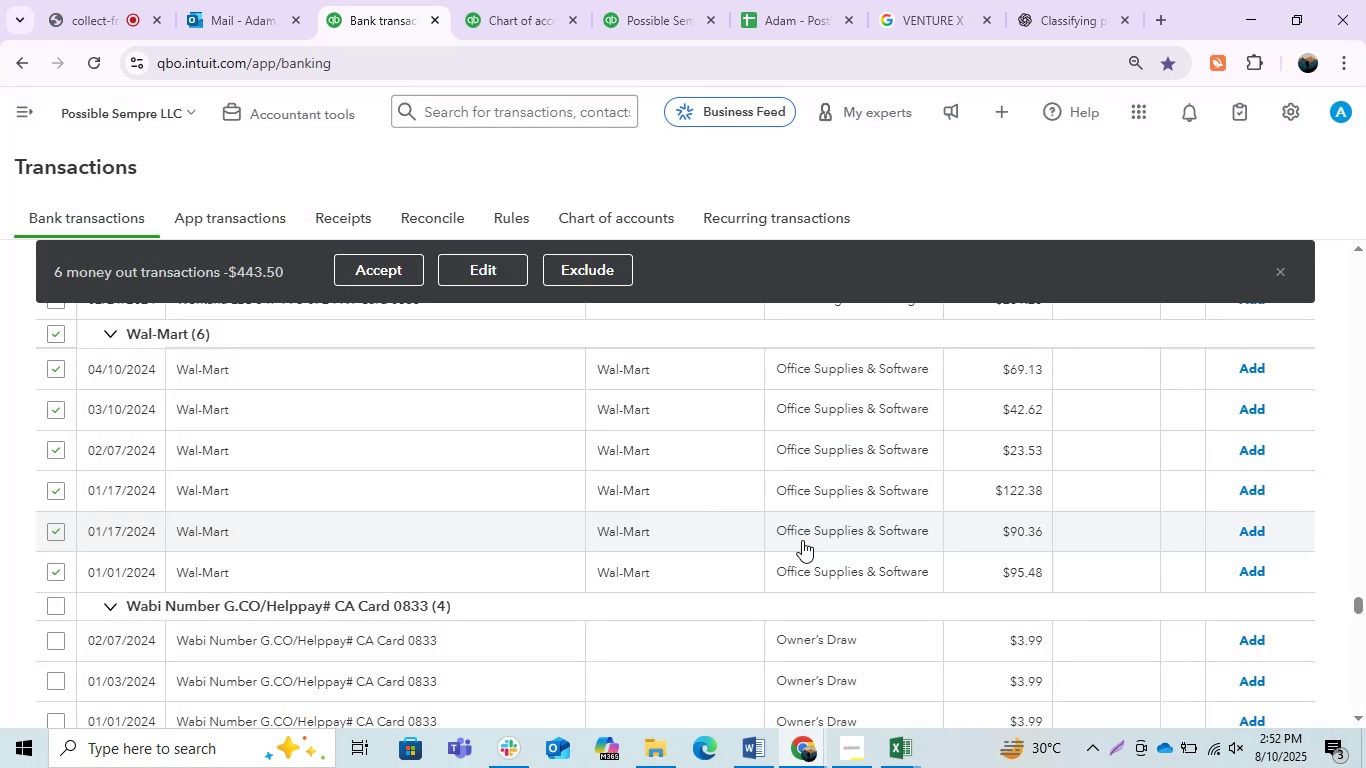 
left_click([367, 262])
 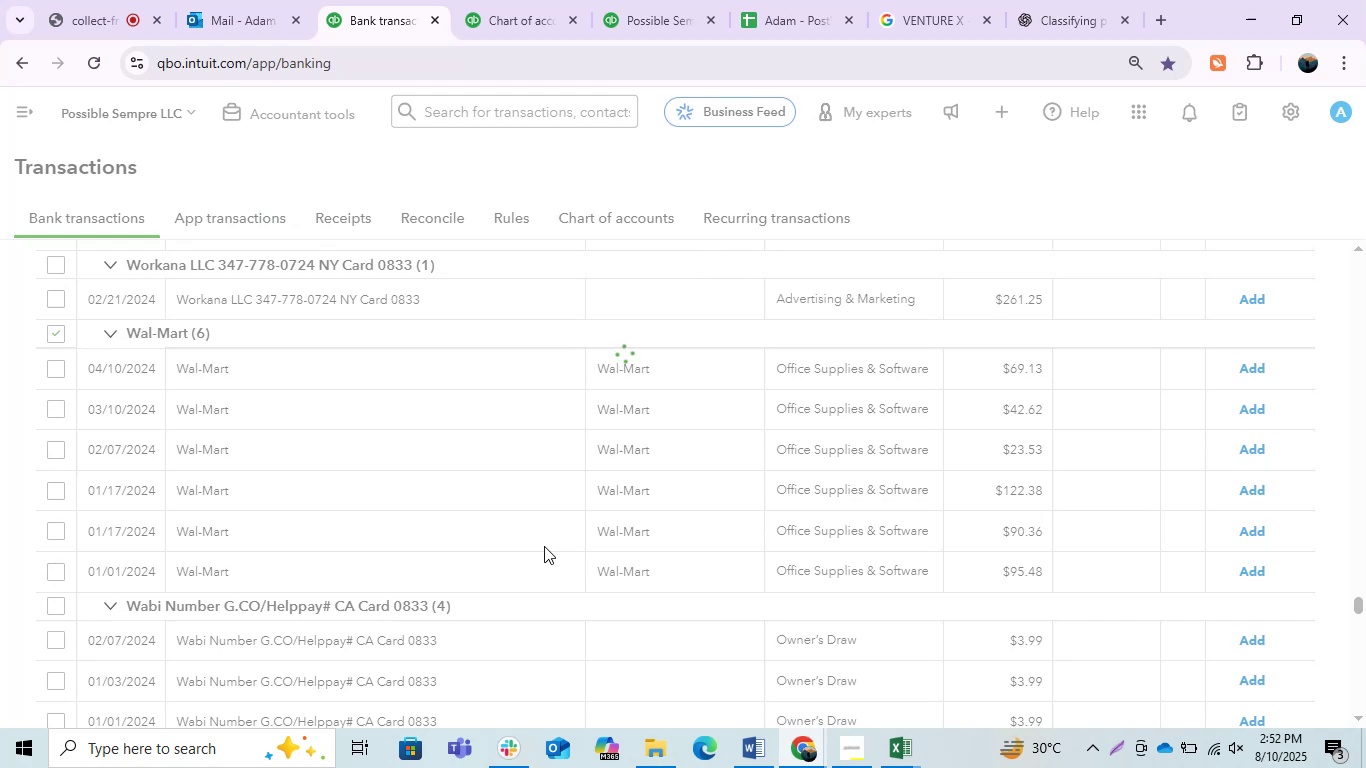 
wait(6.74)
 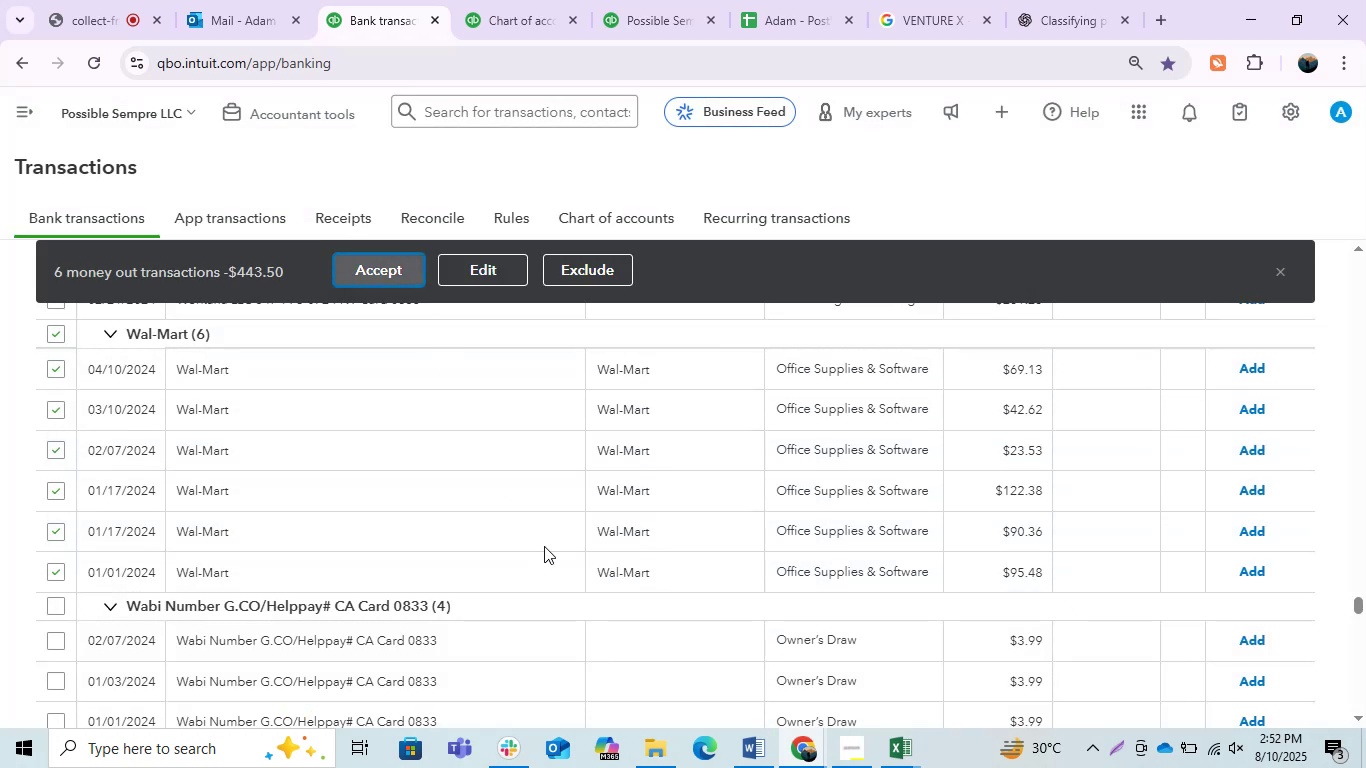 
scroll: coordinate [544, 546], scroll_direction: down, amount: 1.0
 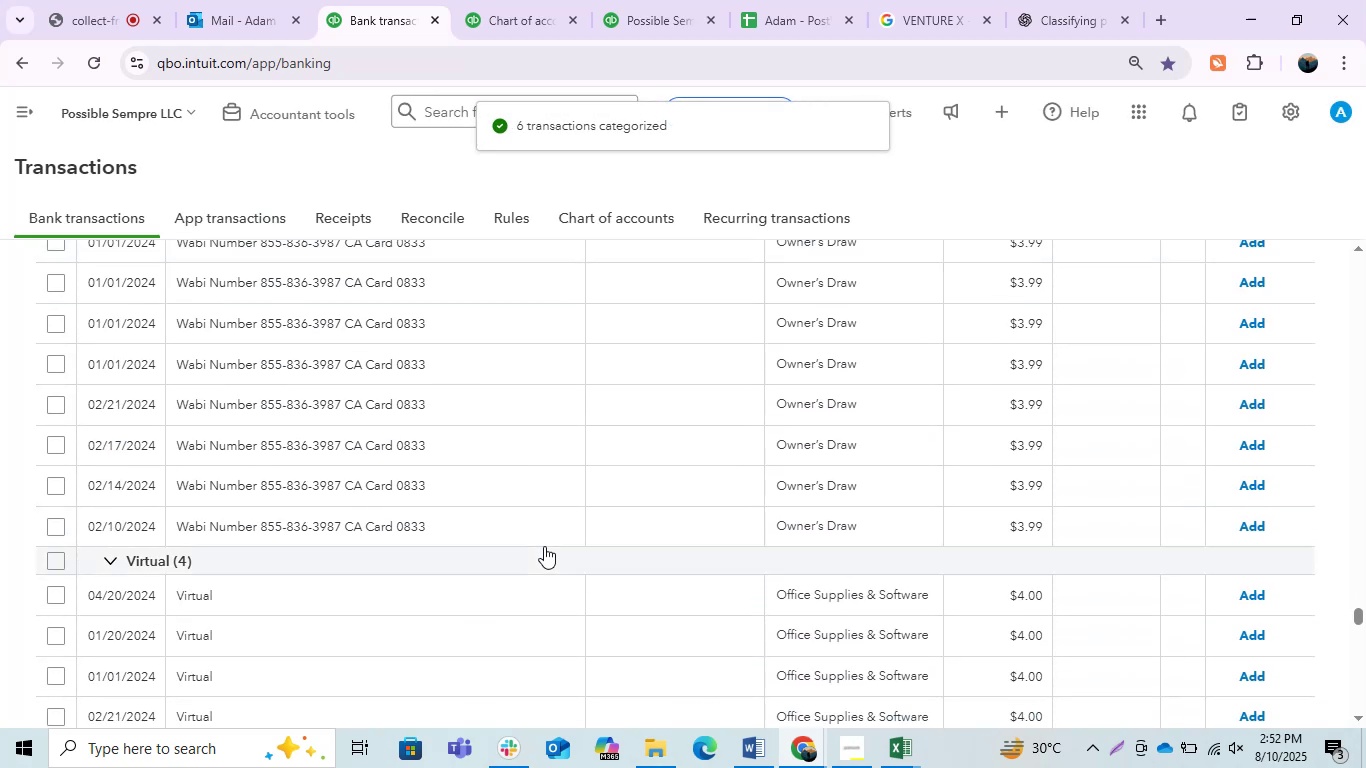 
left_click([443, 583])
 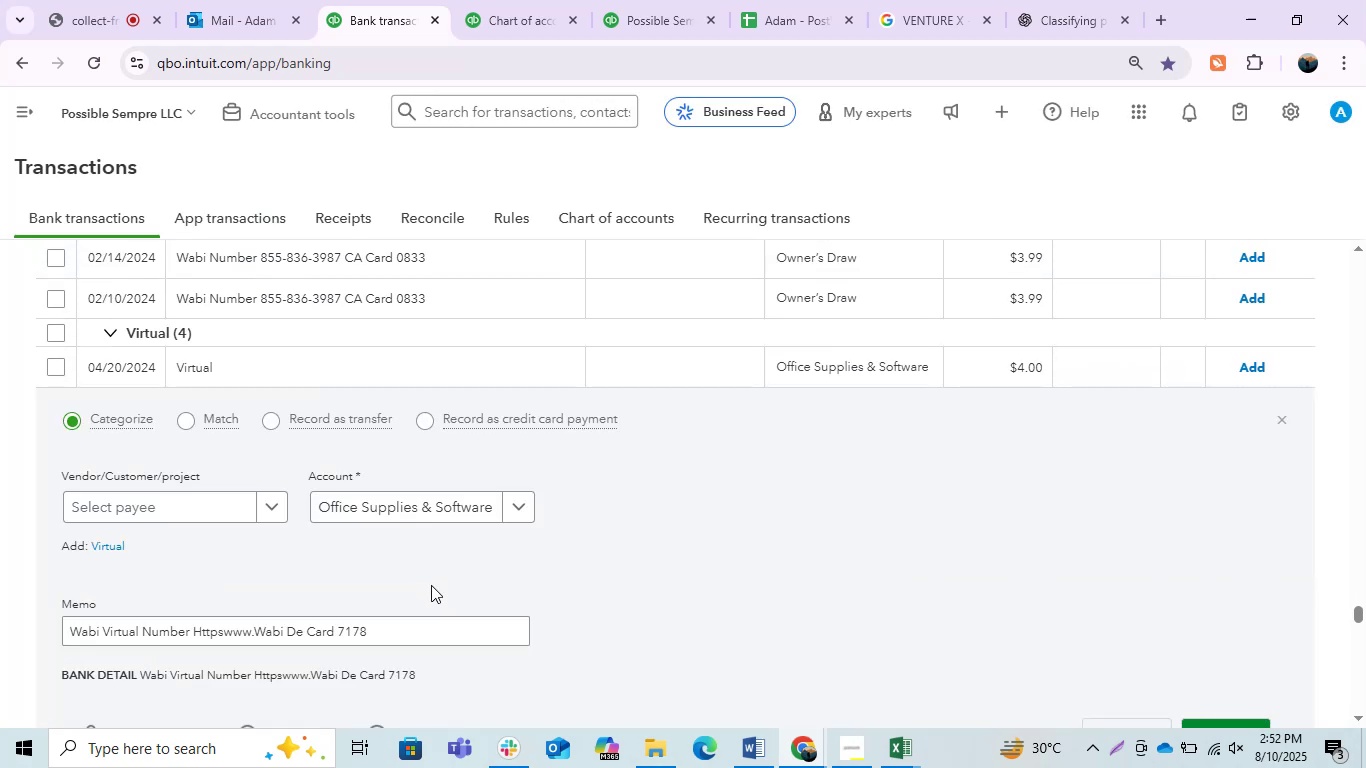 
left_click_drag(start_coordinate=[375, 643], to_coordinate=[53, 611])
 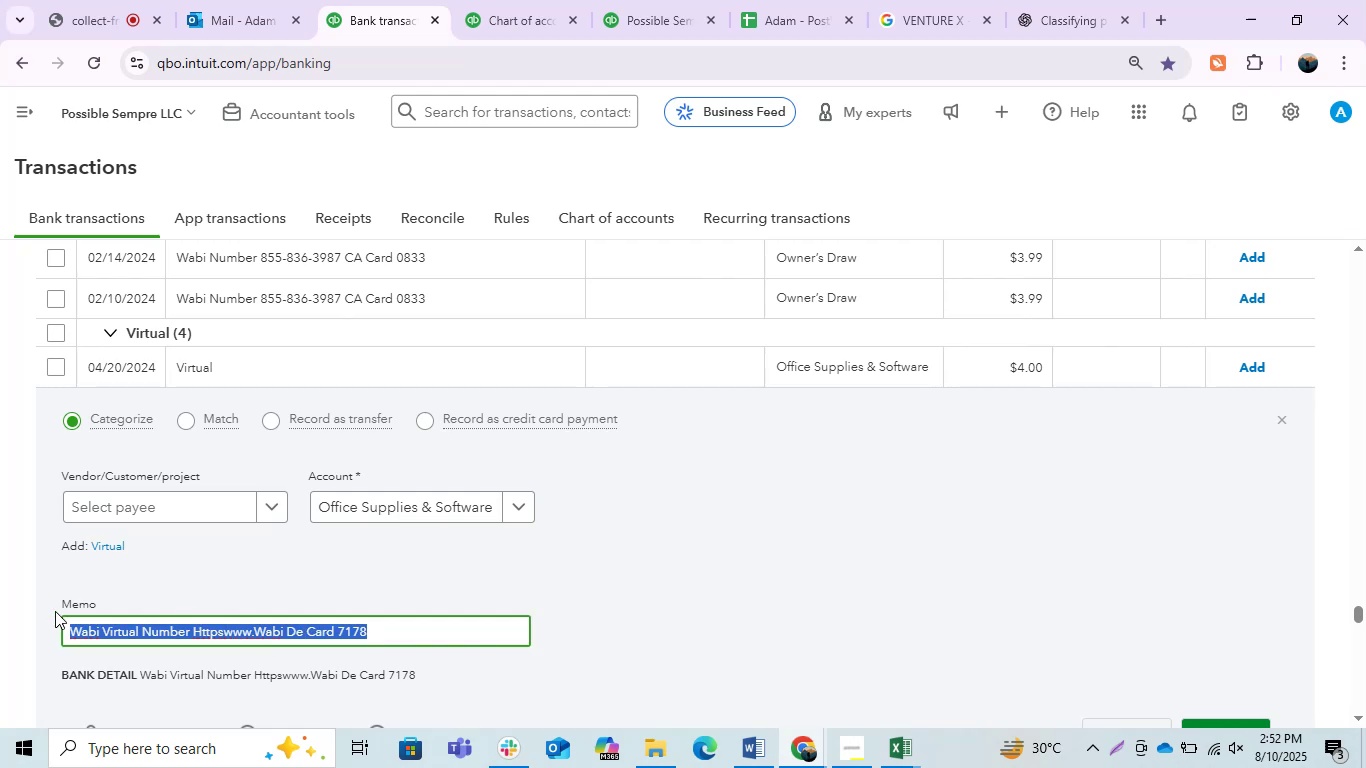 
key(Control+C)
 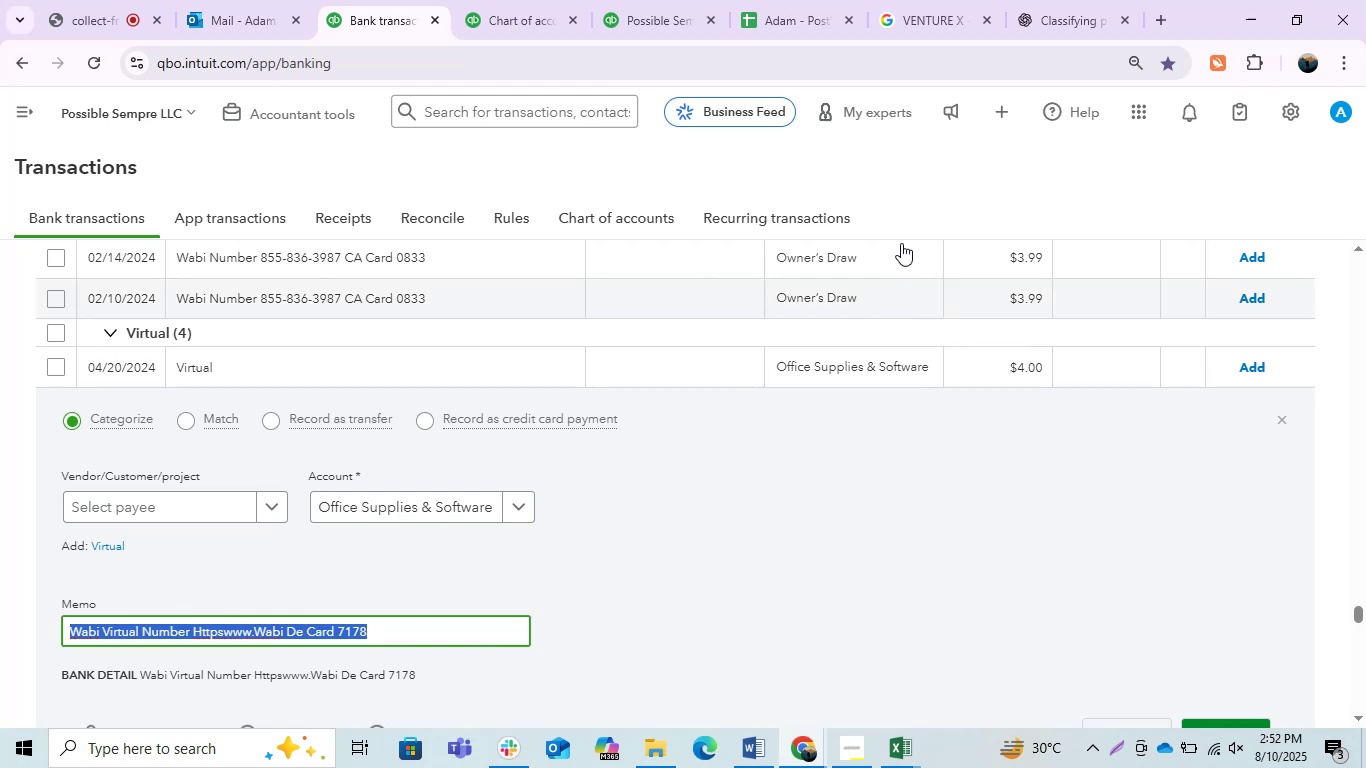 
key(Control+C)
 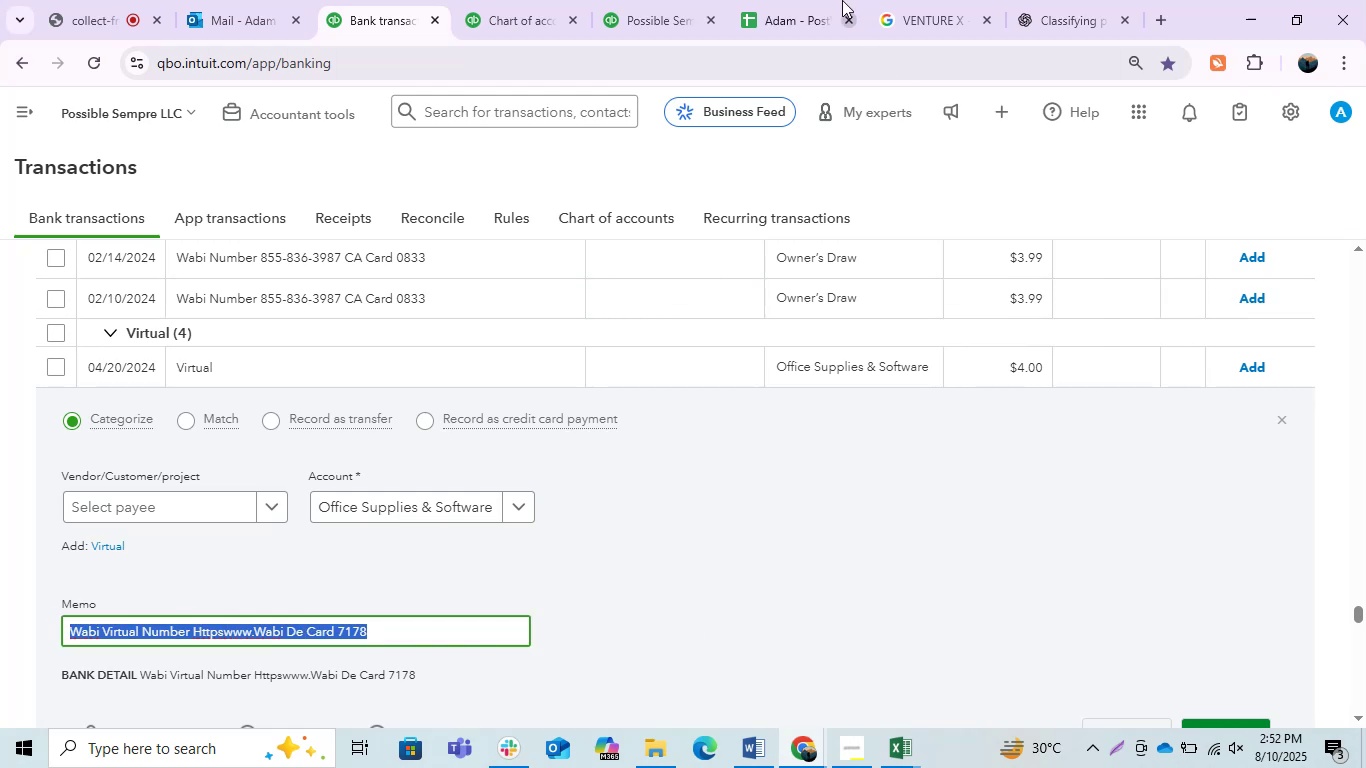 
key(Control+C)
 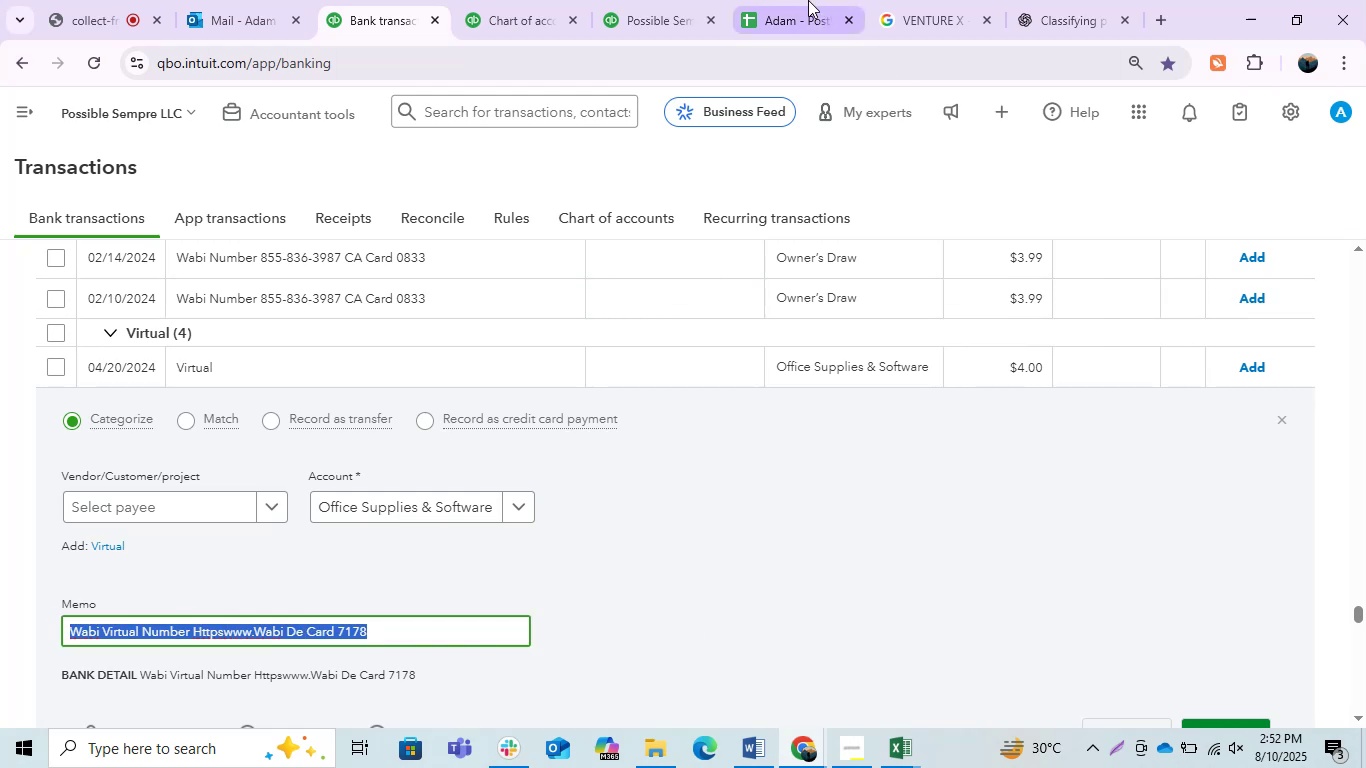 
key(Control+C)
 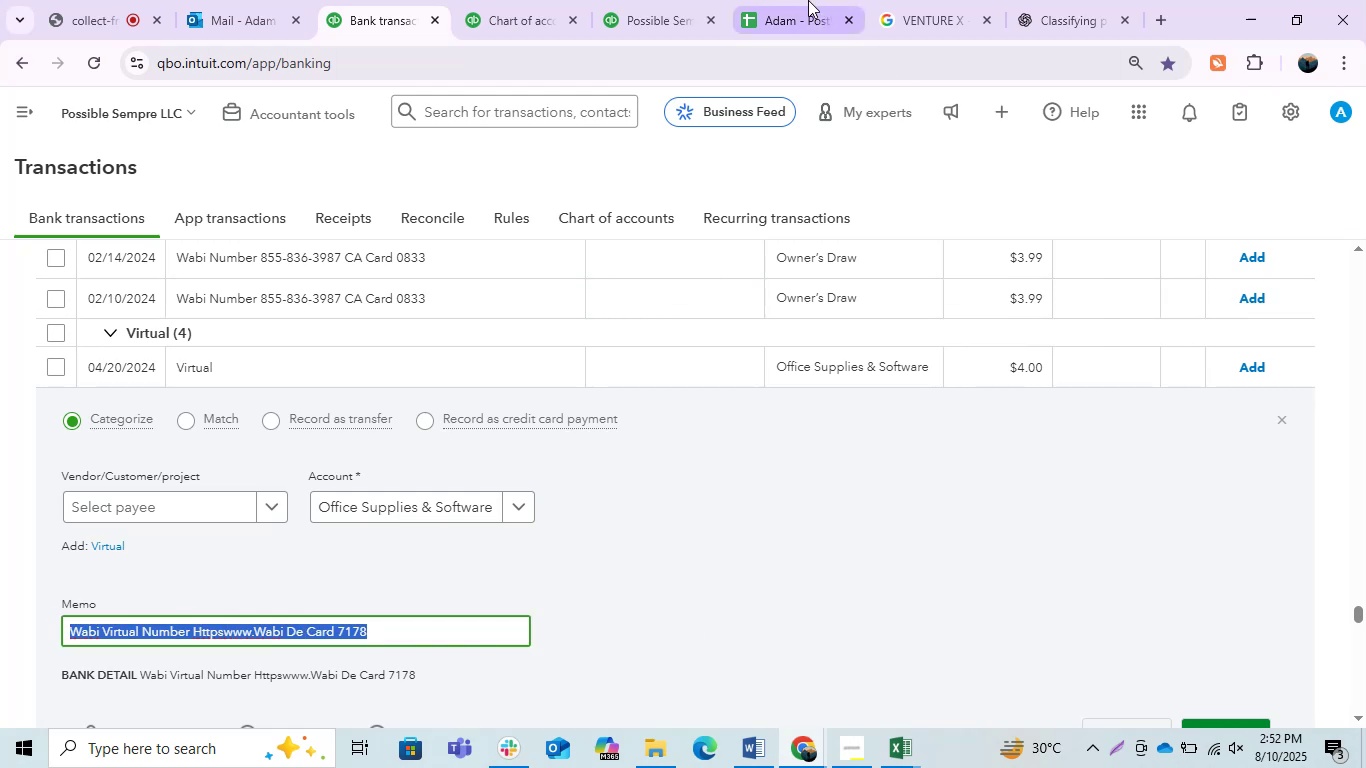 
key(Control+C)
 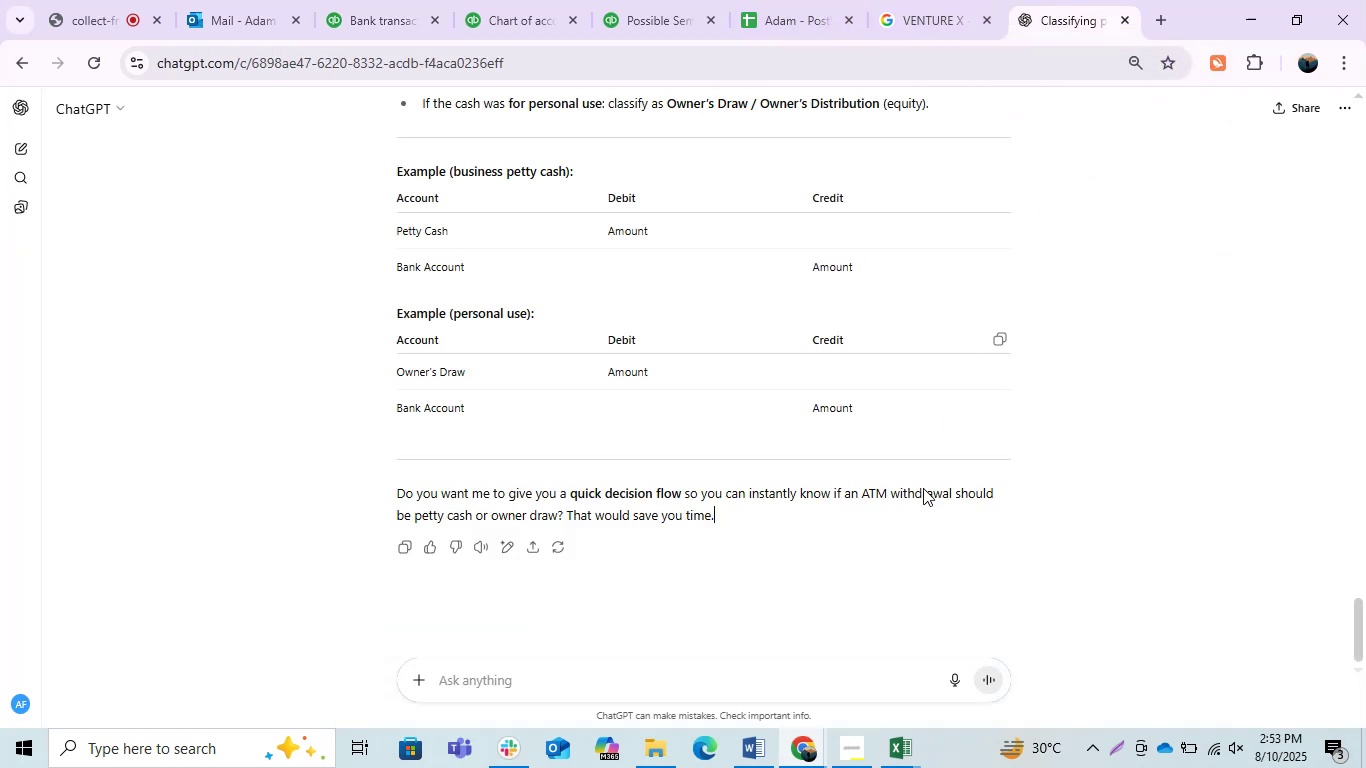 
key(Control+ControlLeft)
 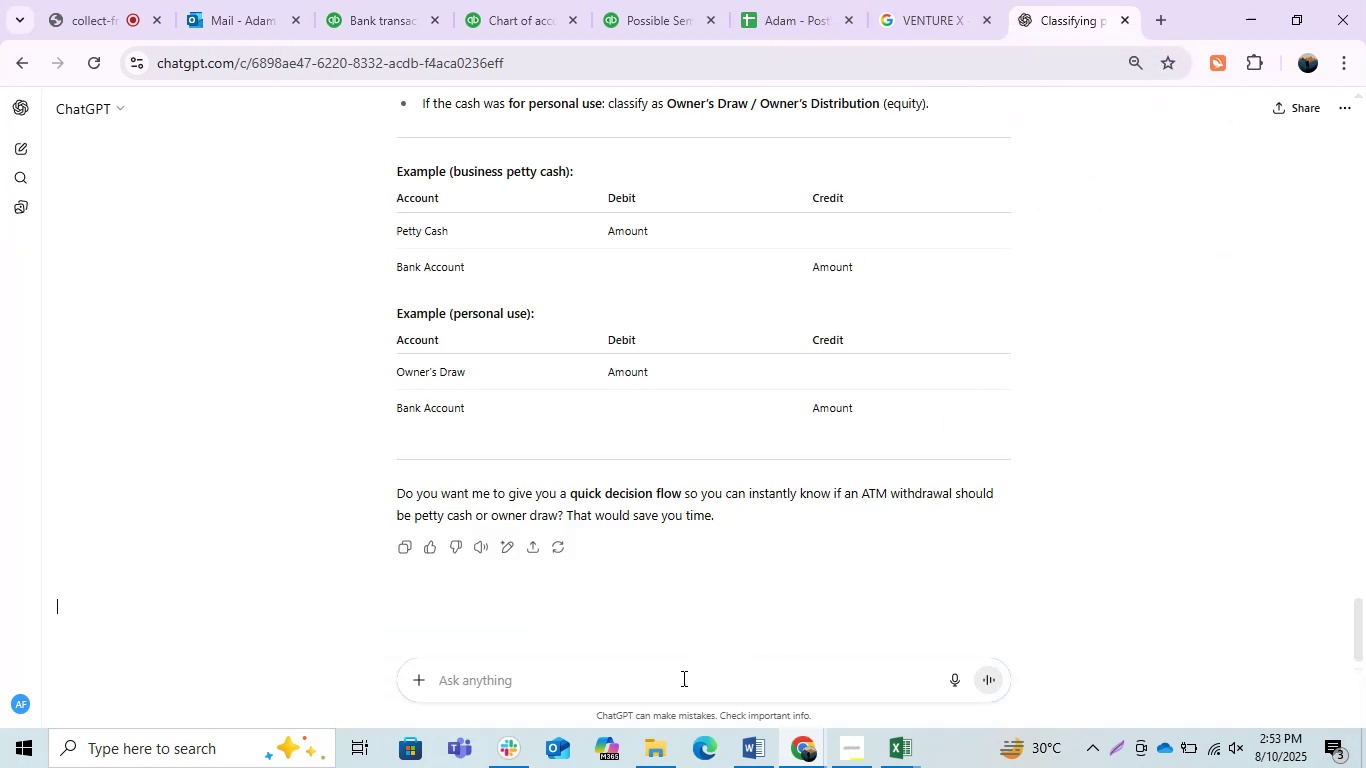 
double_click([679, 681])
 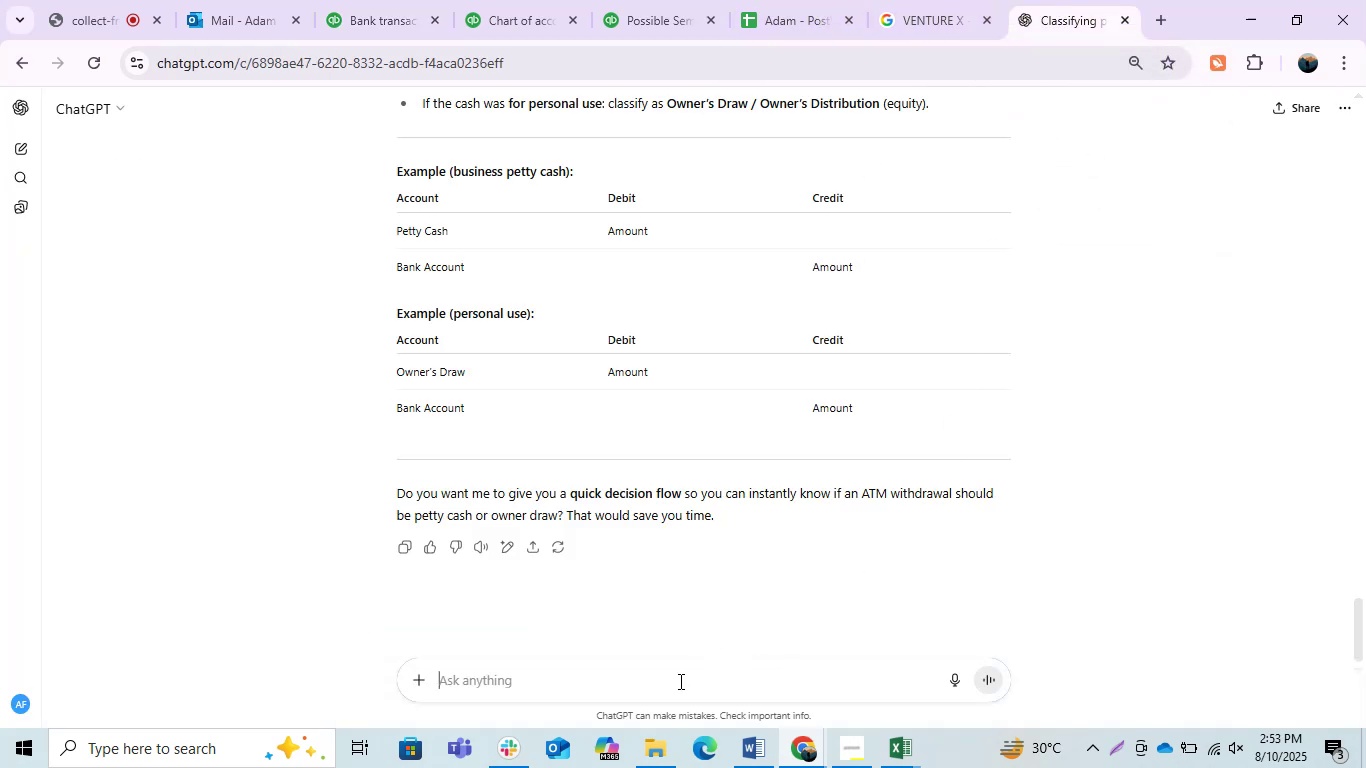 
key(Control+ControlLeft)
 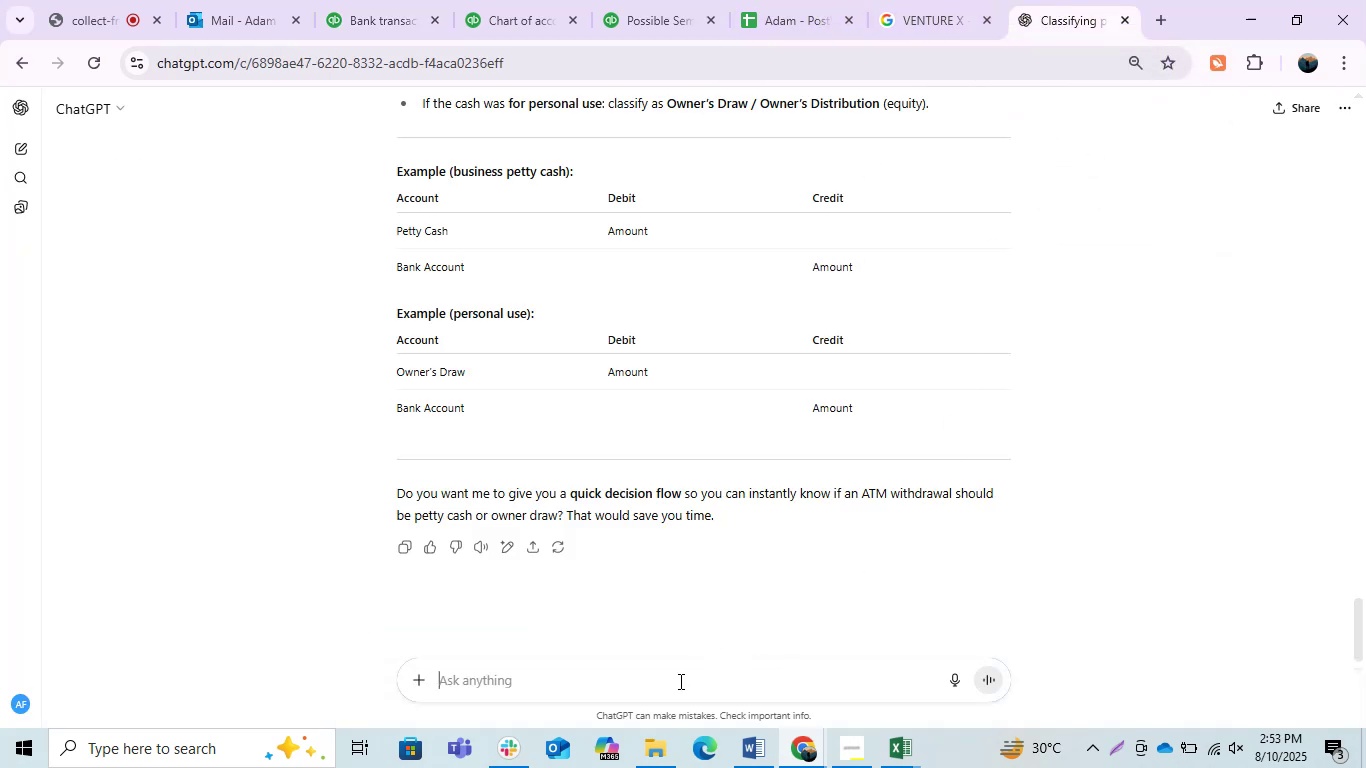 
key(Control+V)
 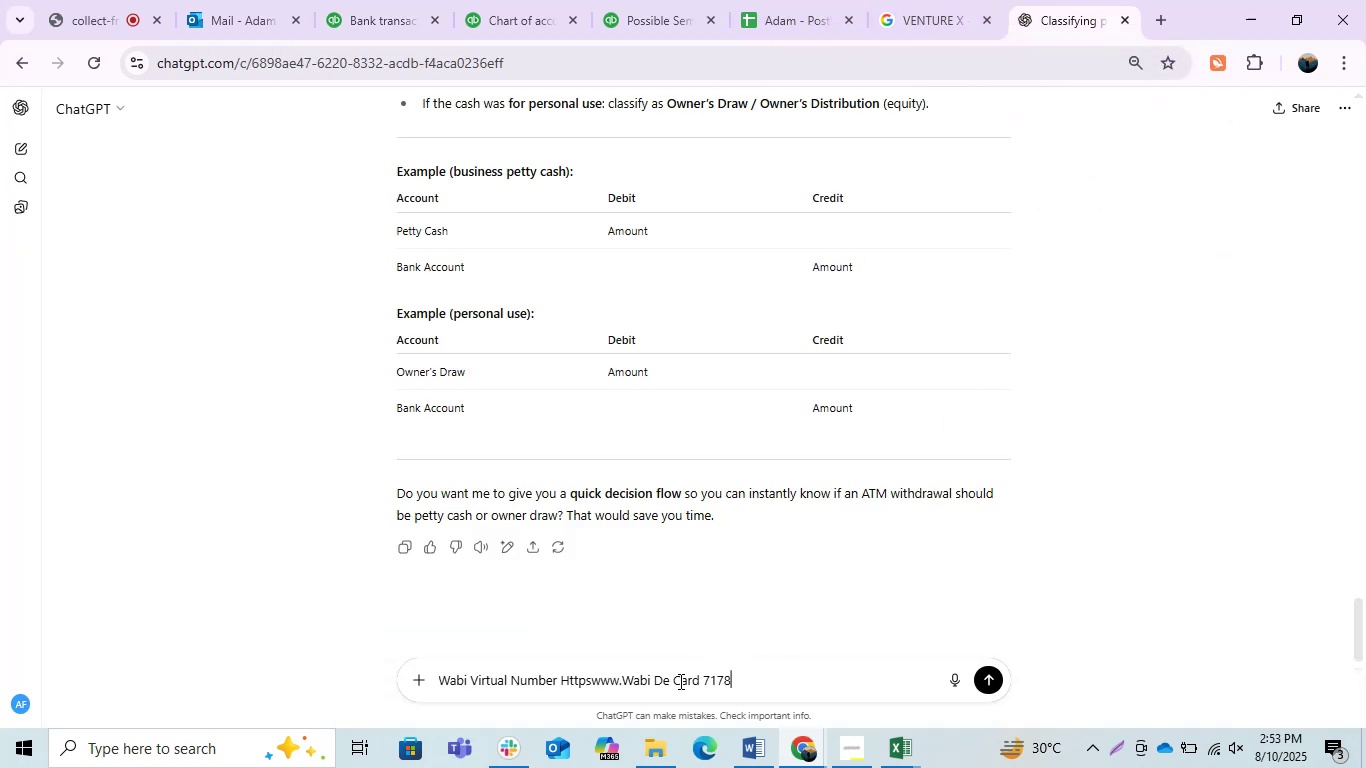 
key(Enter)
 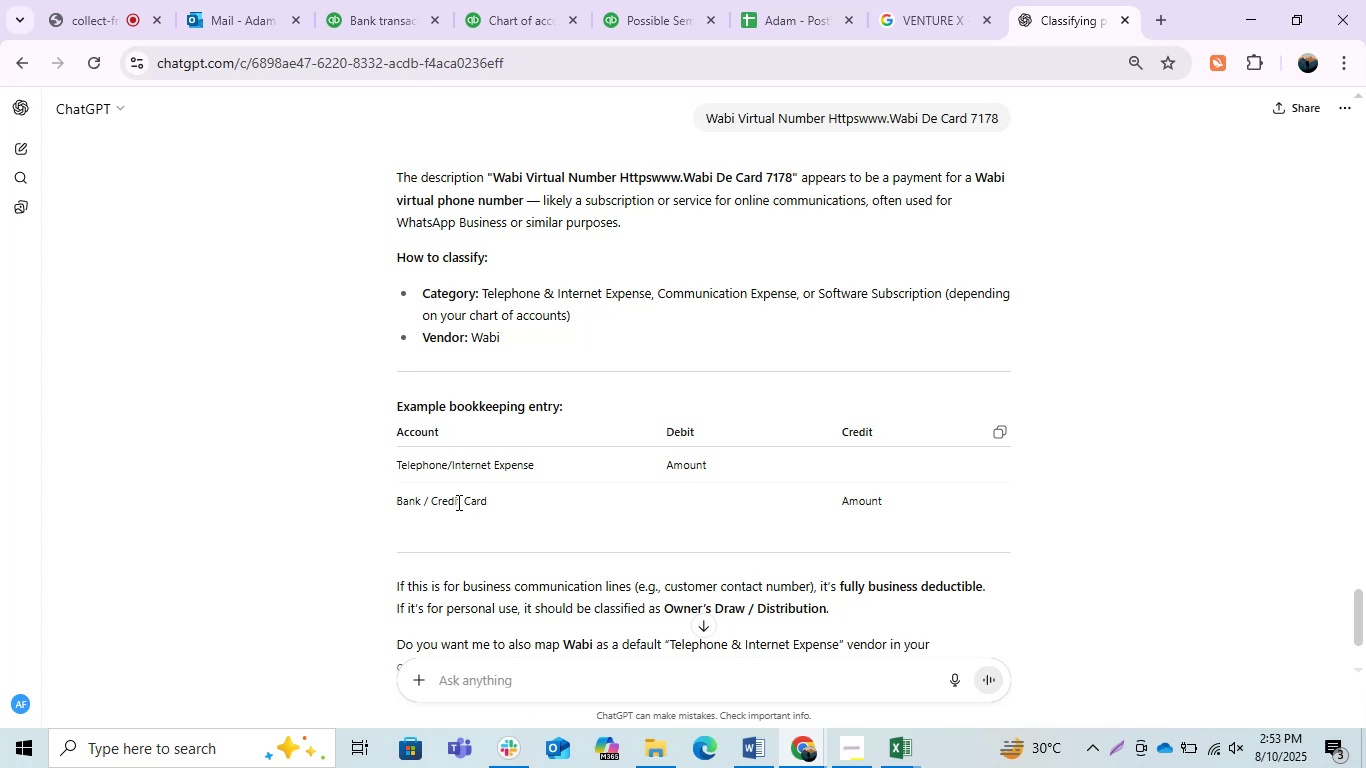 
wait(17.5)
 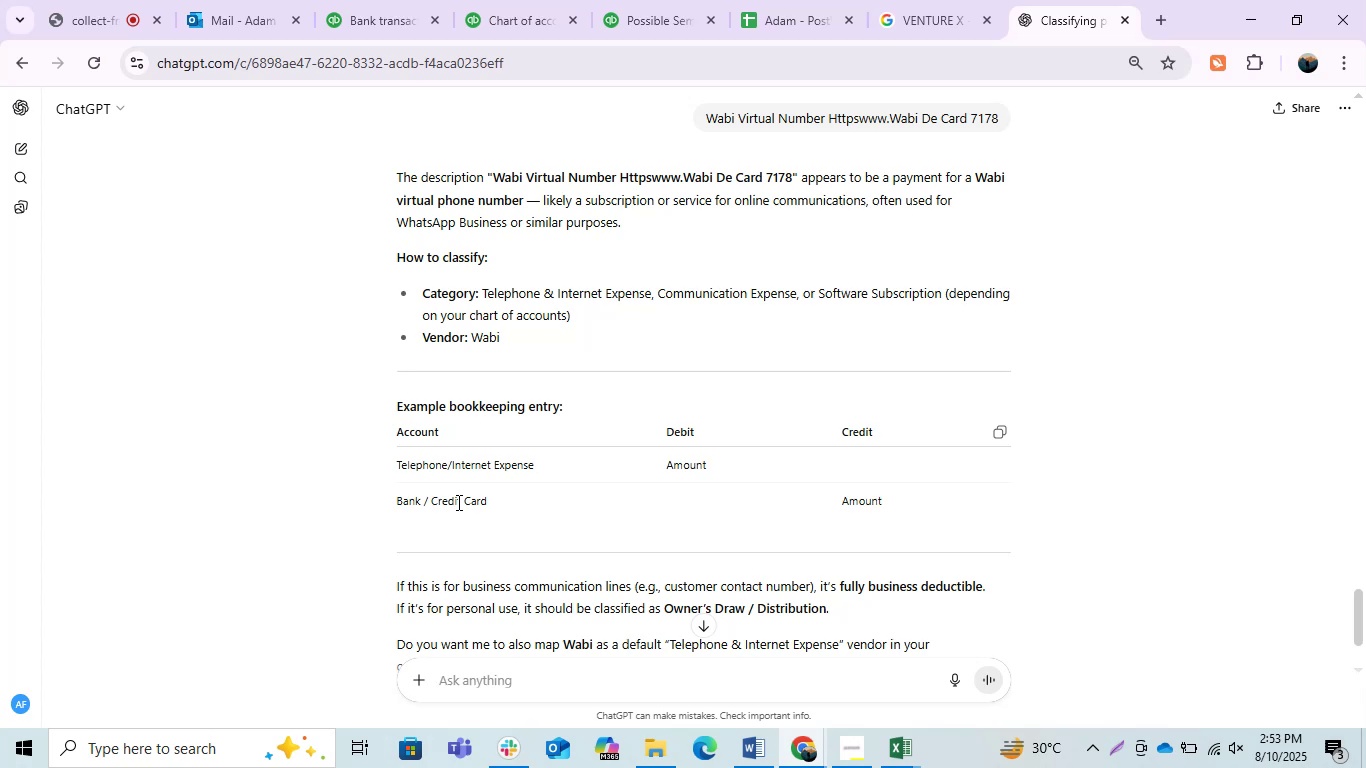 
scroll: coordinate [457, 502], scroll_direction: down, amount: 1.0
 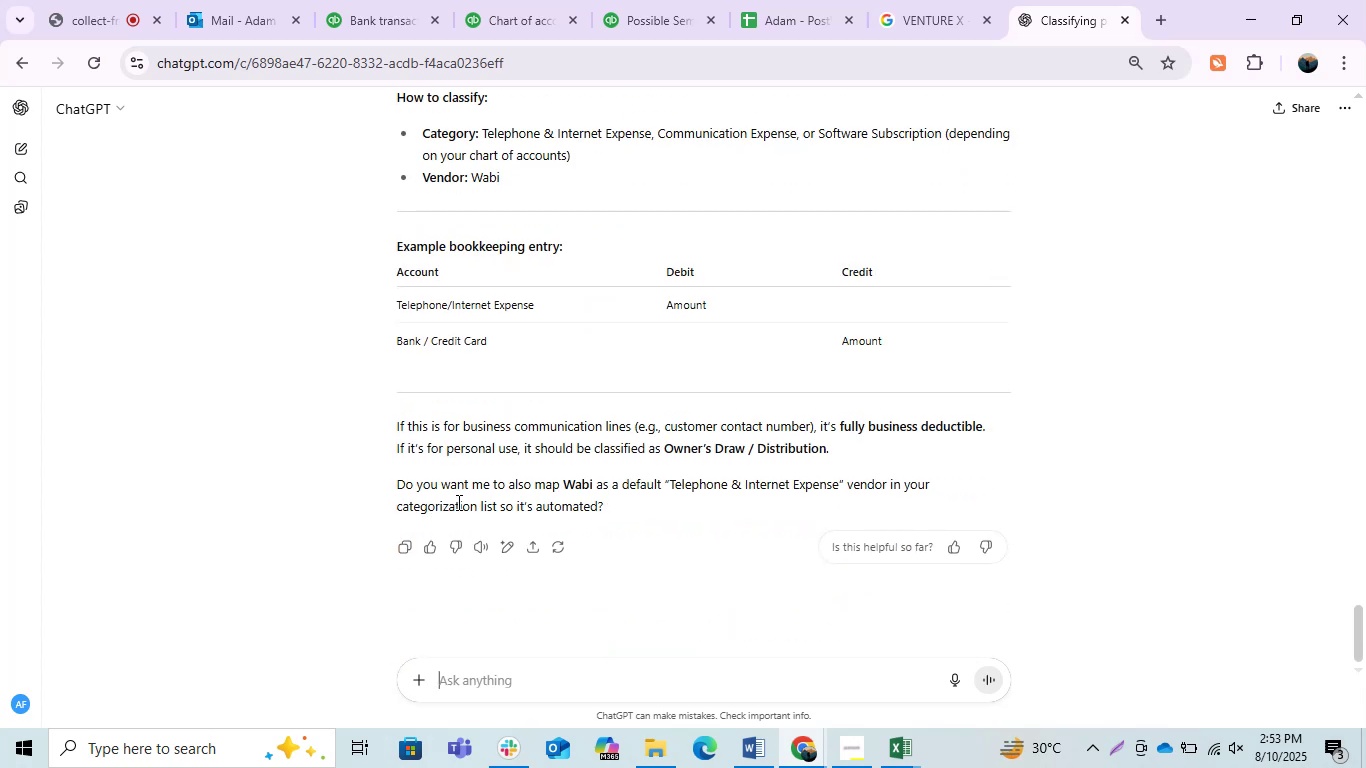 
scroll: coordinate [457, 502], scroll_direction: none, amount: 0.0
 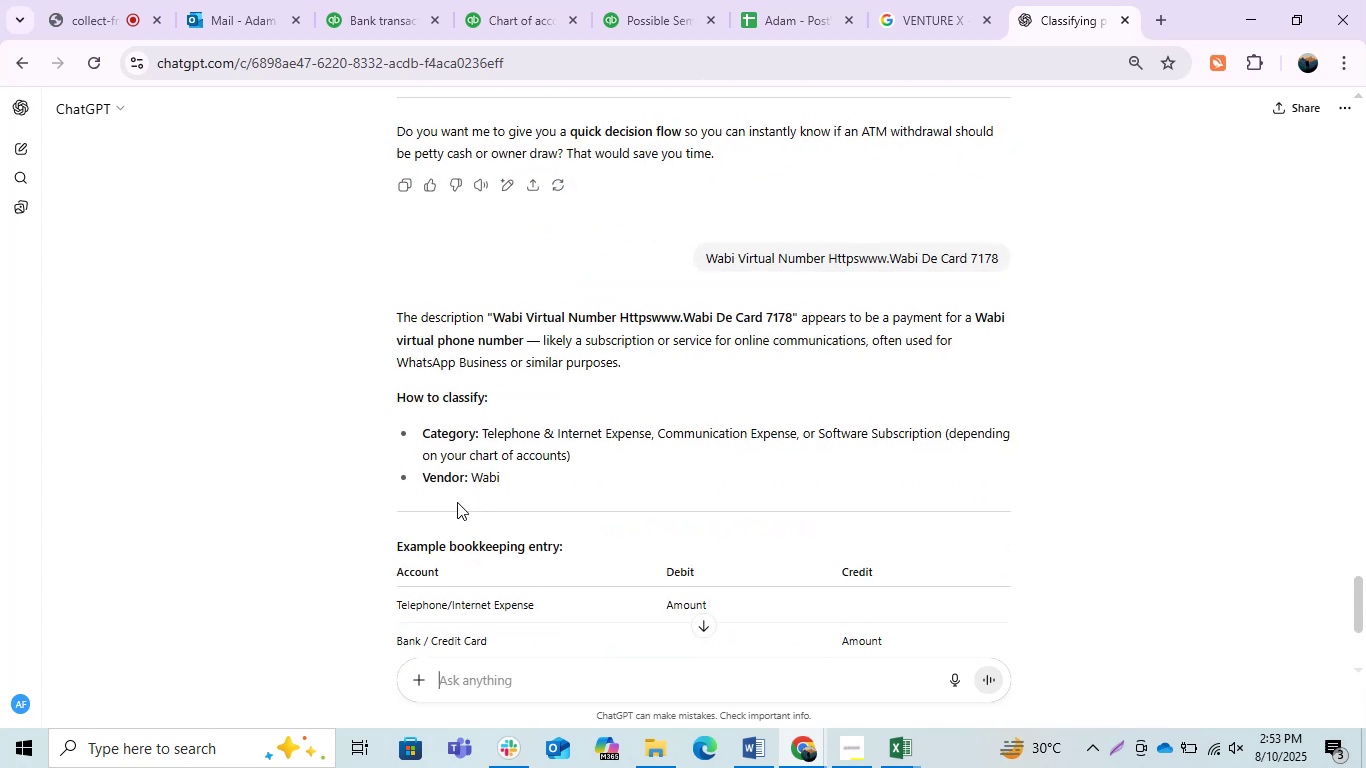 
scroll: coordinate [457, 502], scroll_direction: down, amount: 1.0
 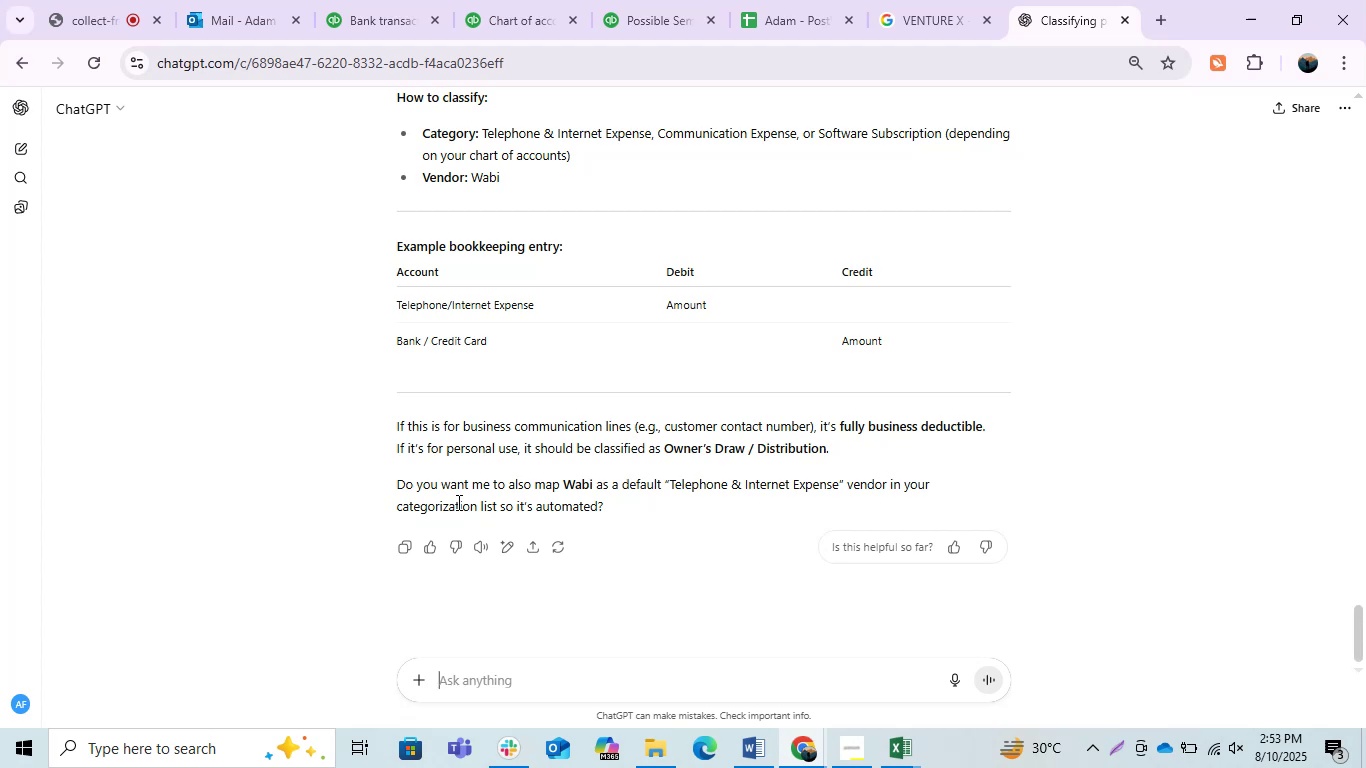 
scroll: coordinate [457, 502], scroll_direction: up, amount: 1.0
 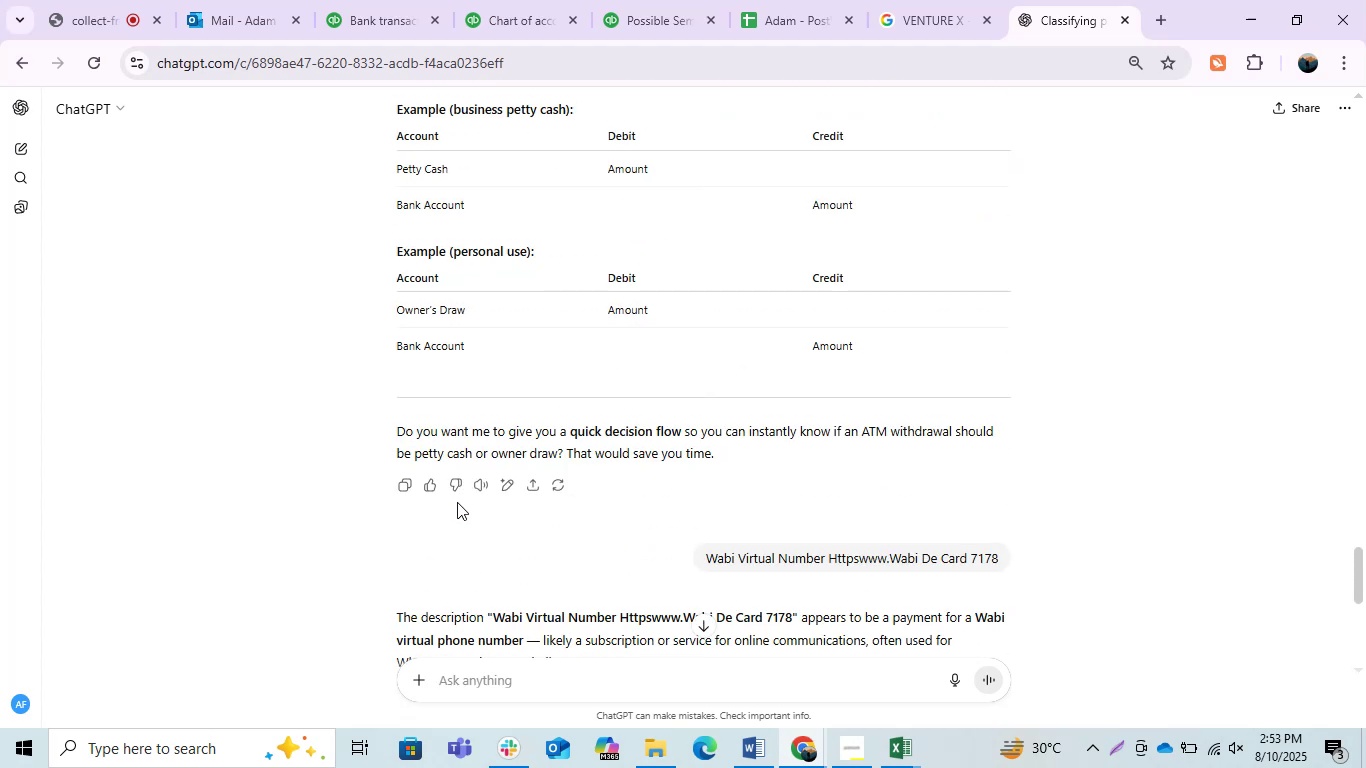 
wait(7.49)
 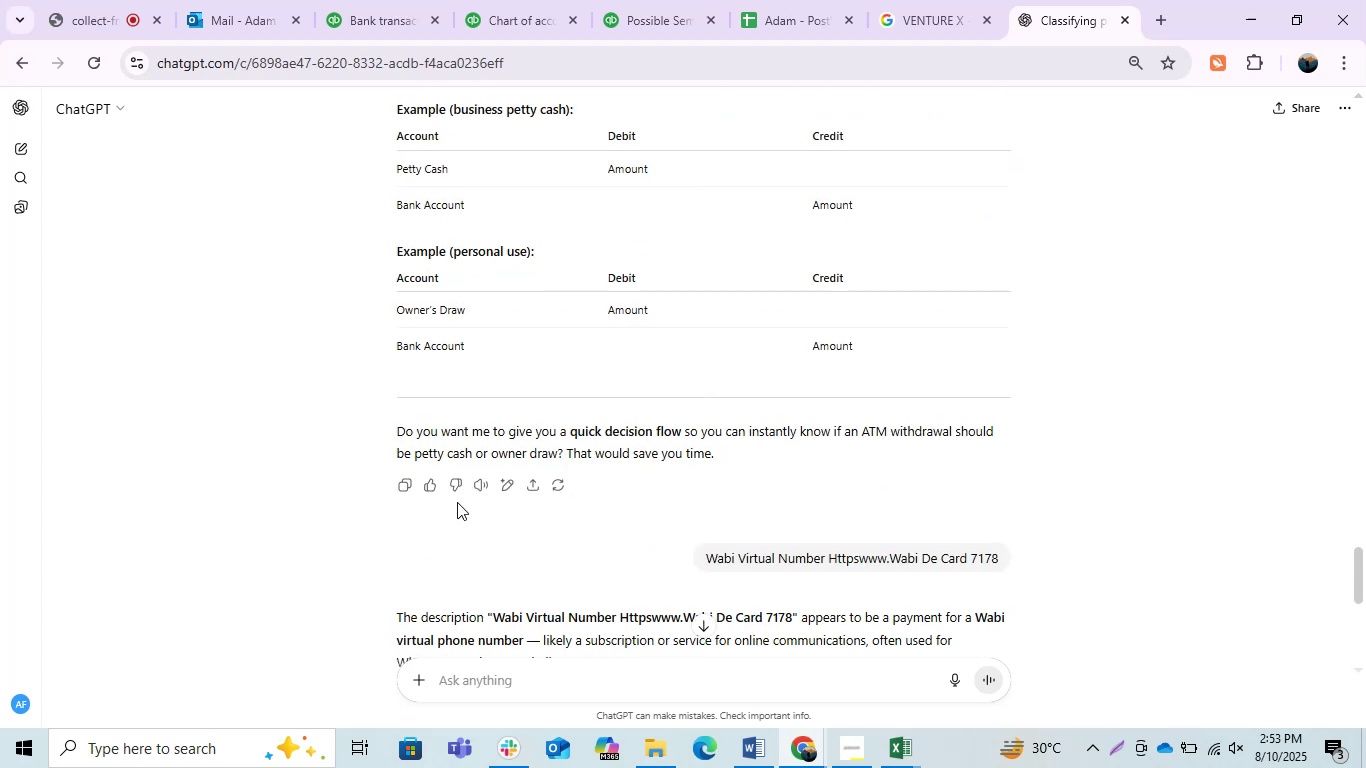 
scroll: coordinate [741, 484], scroll_direction: up, amount: 1.0
 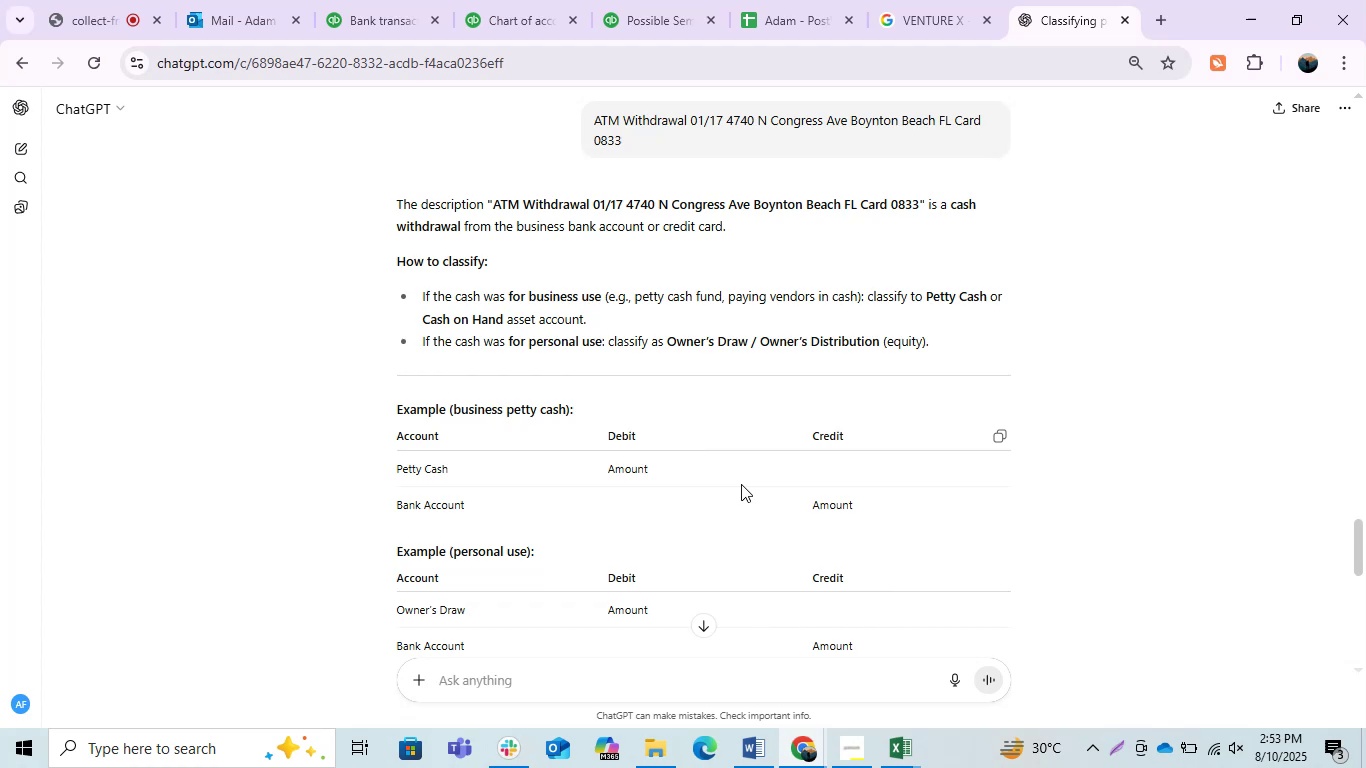 
scroll: coordinate [741, 484], scroll_direction: down, amount: 2.0
 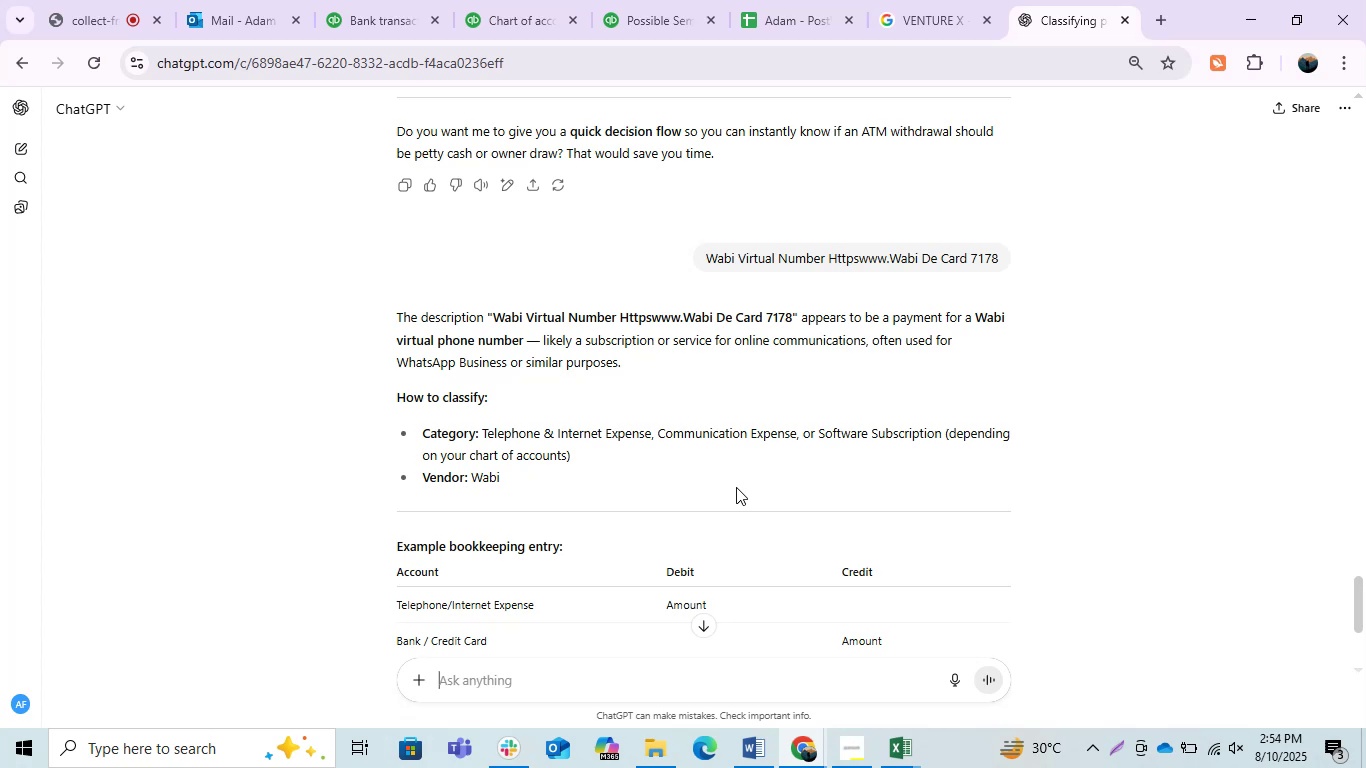 
wait(30.37)
 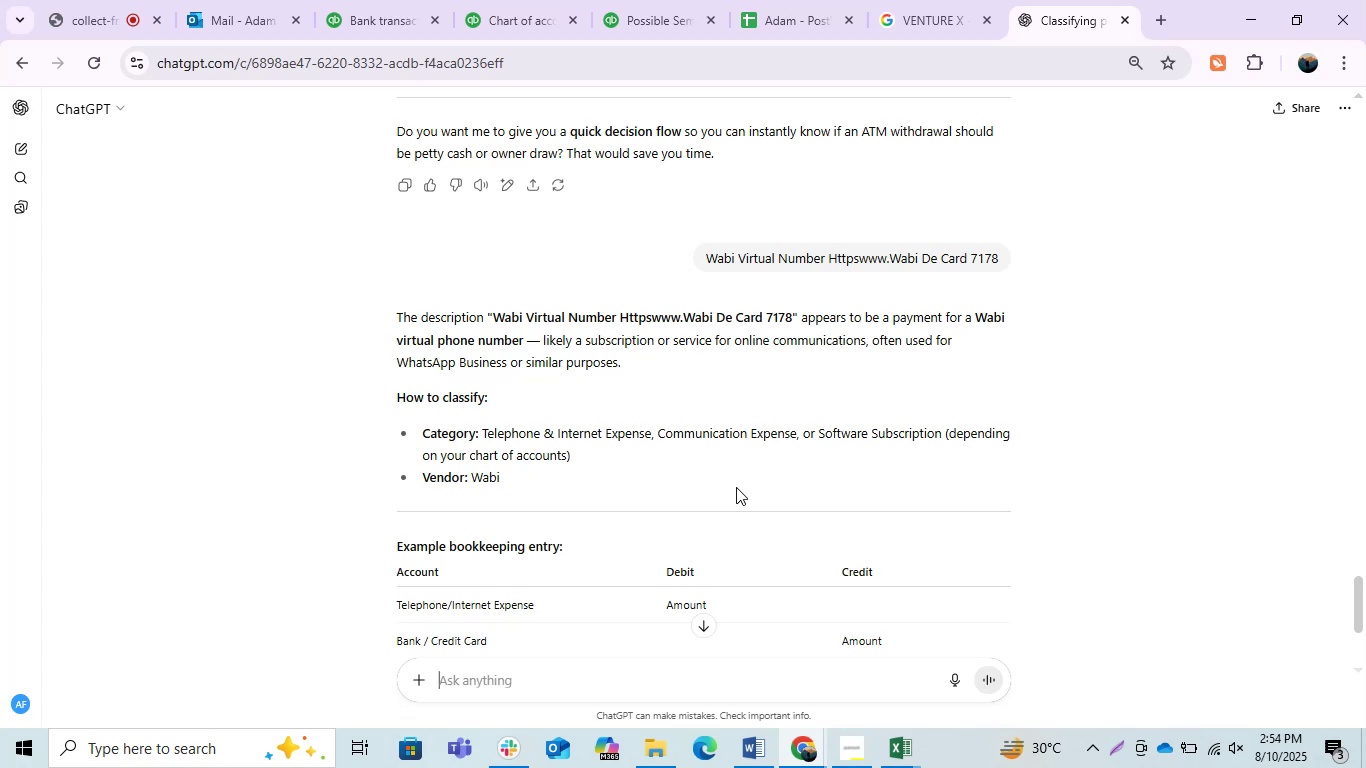 
left_click([436, 0])
 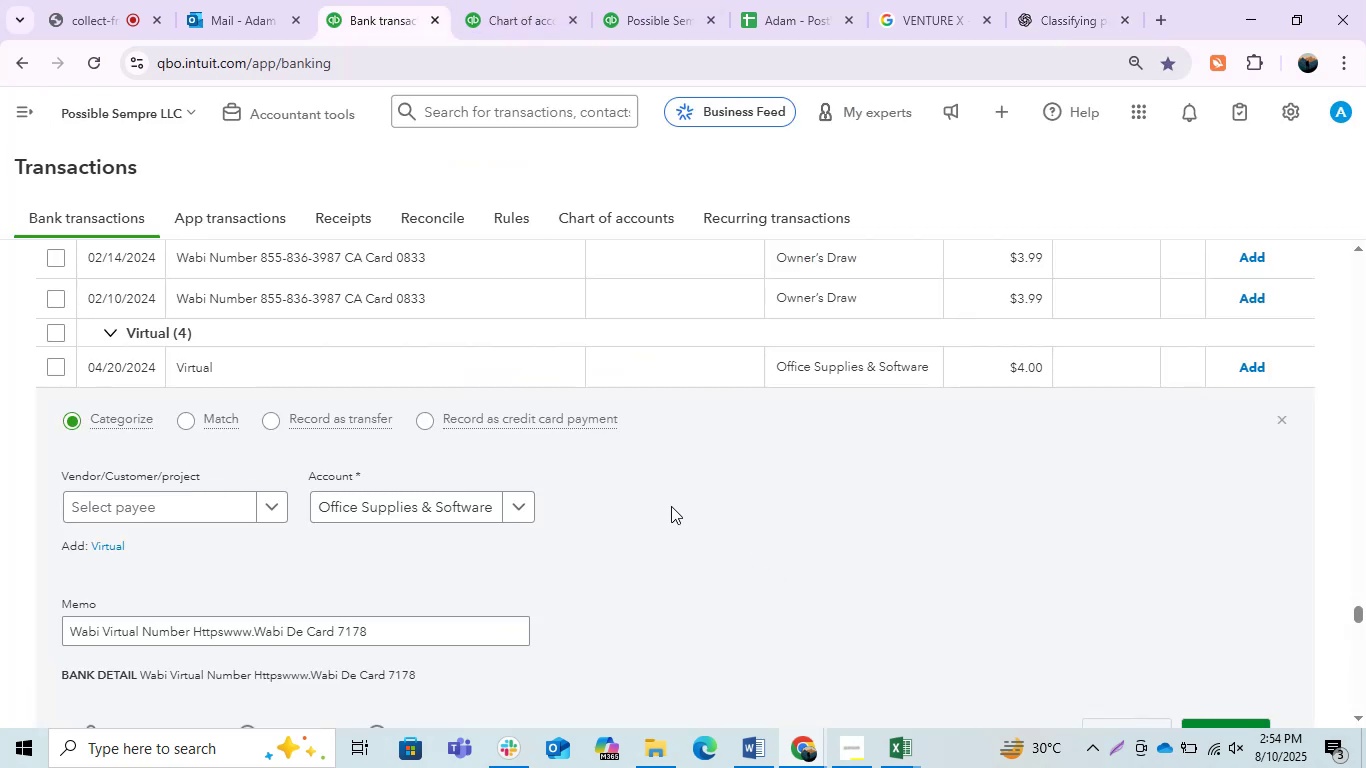 
left_click([314, 359])
 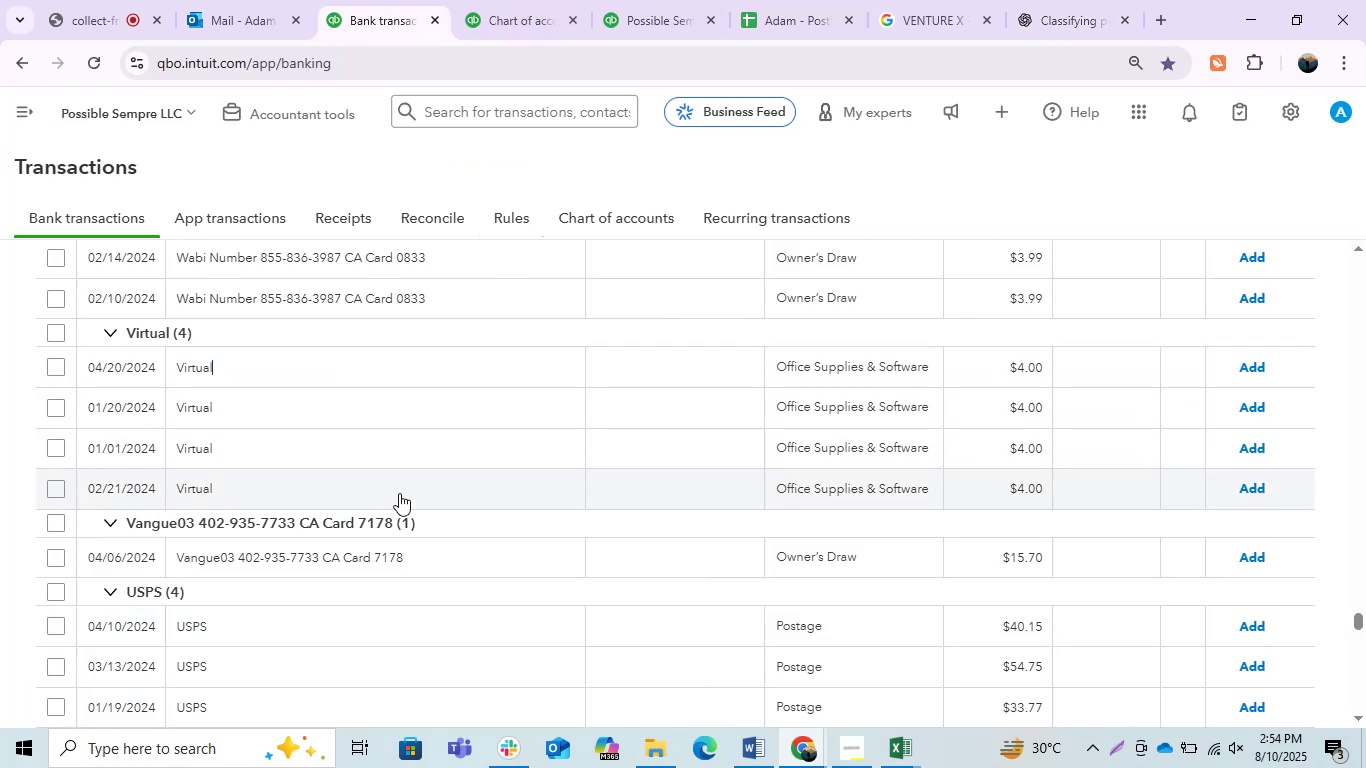 
wait(5.24)
 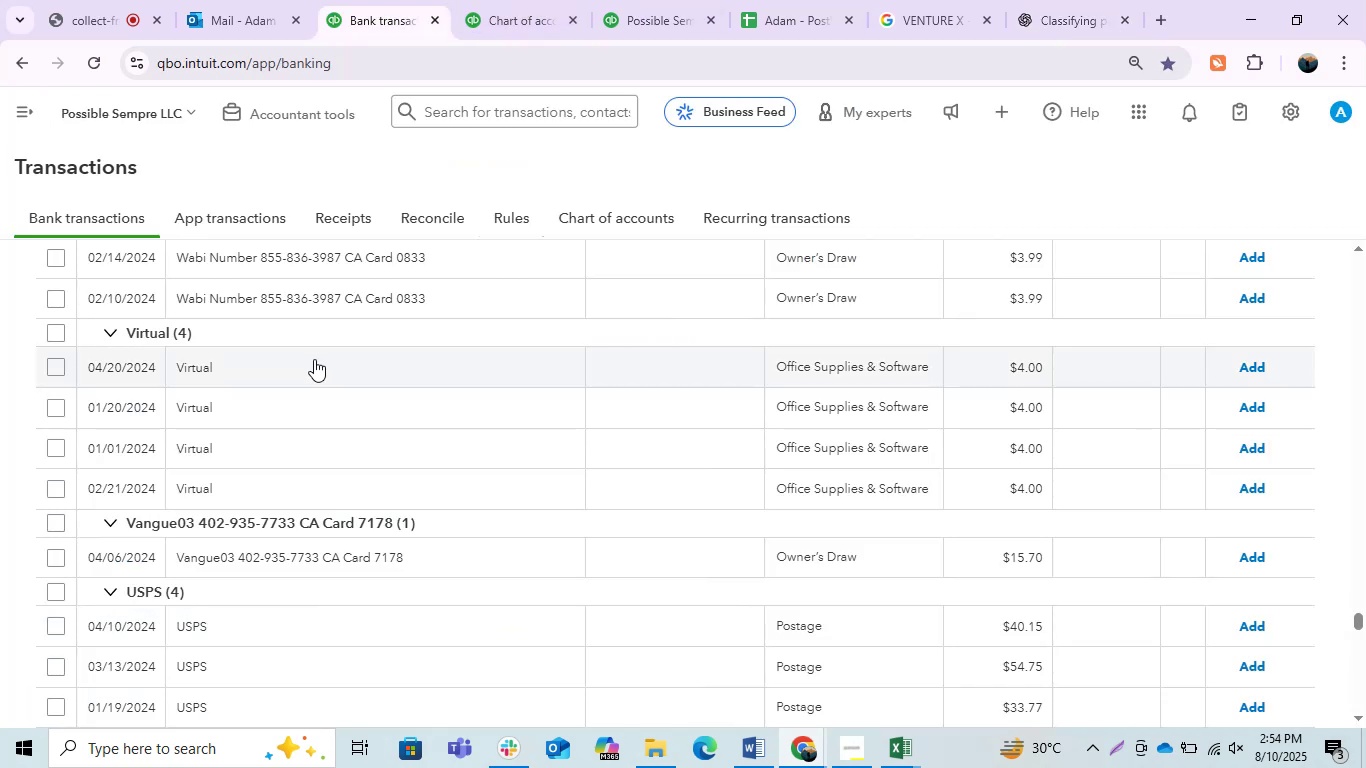 
scroll: coordinate [403, 494], scroll_direction: up, amount: 3.0
 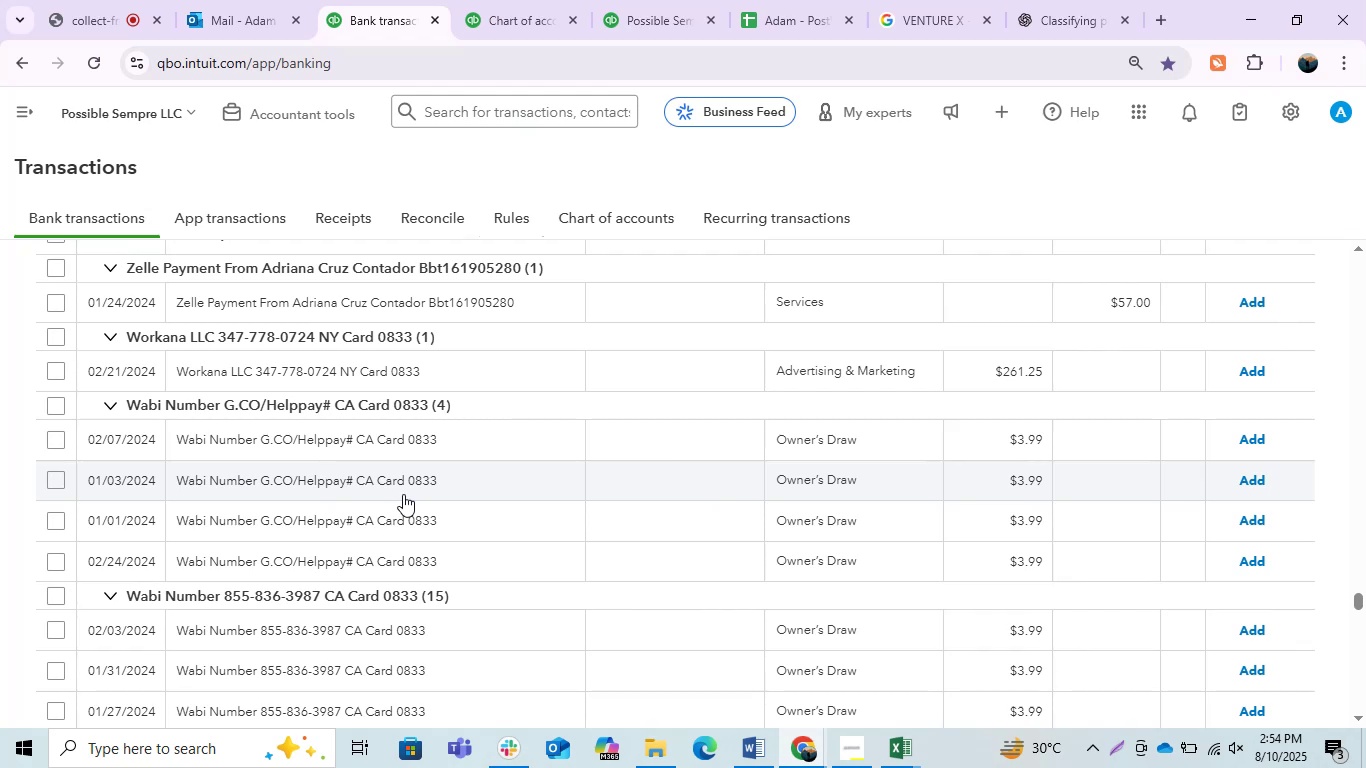 
wait(25.98)
 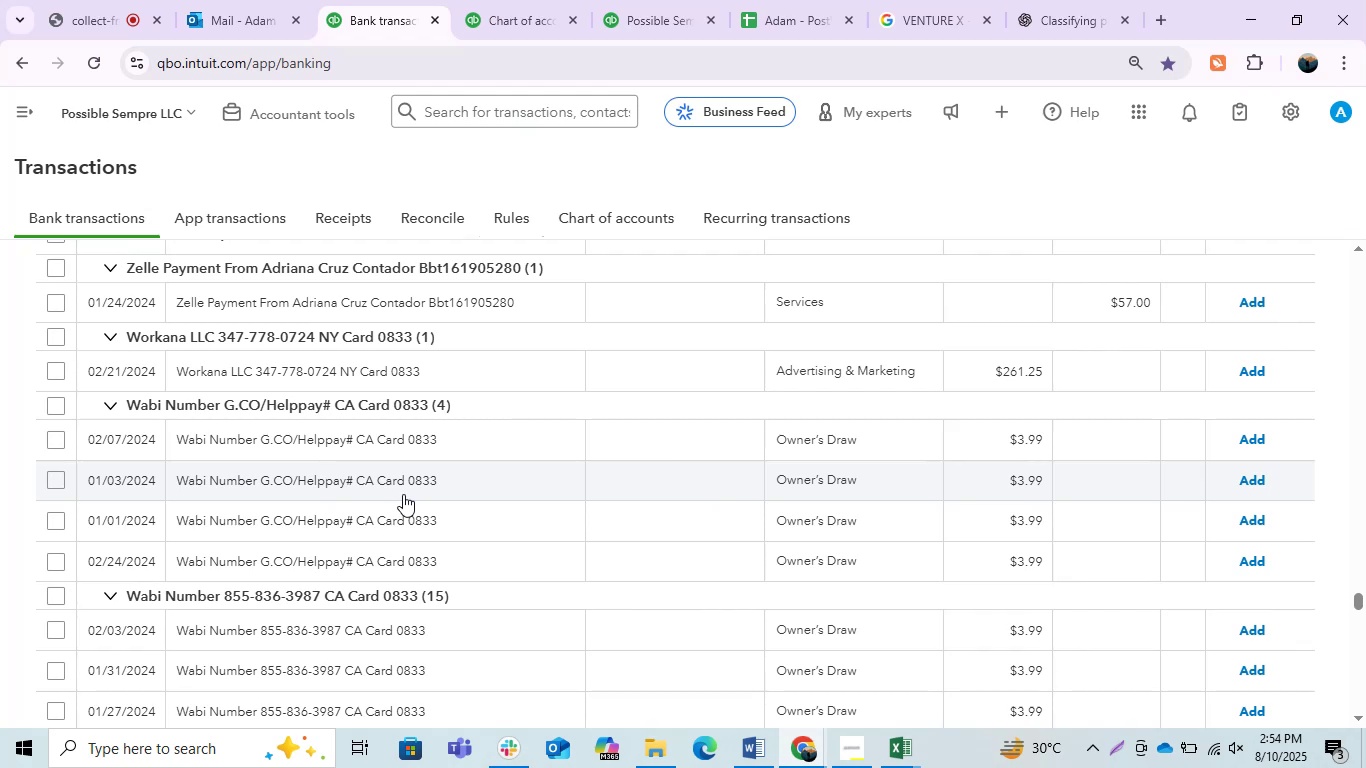 
left_click([403, 494])
 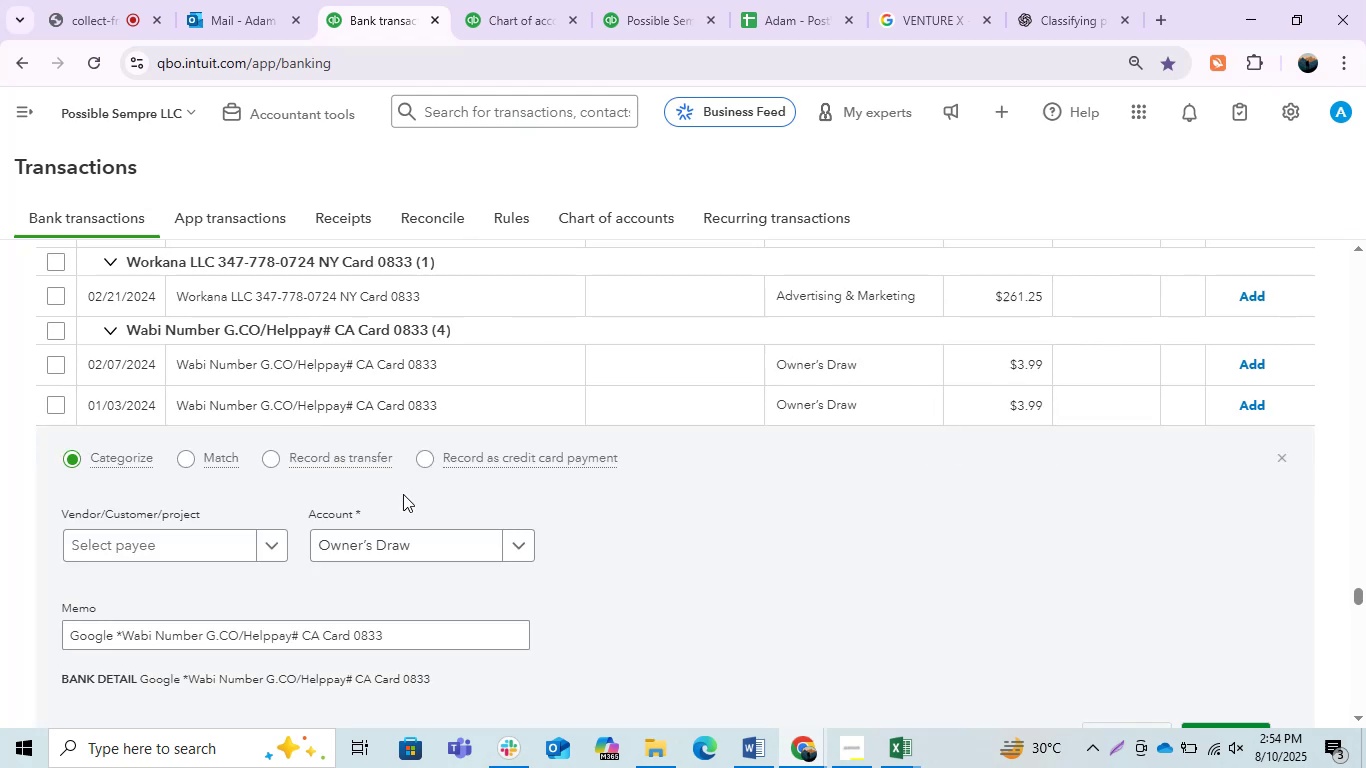 
wait(13.03)
 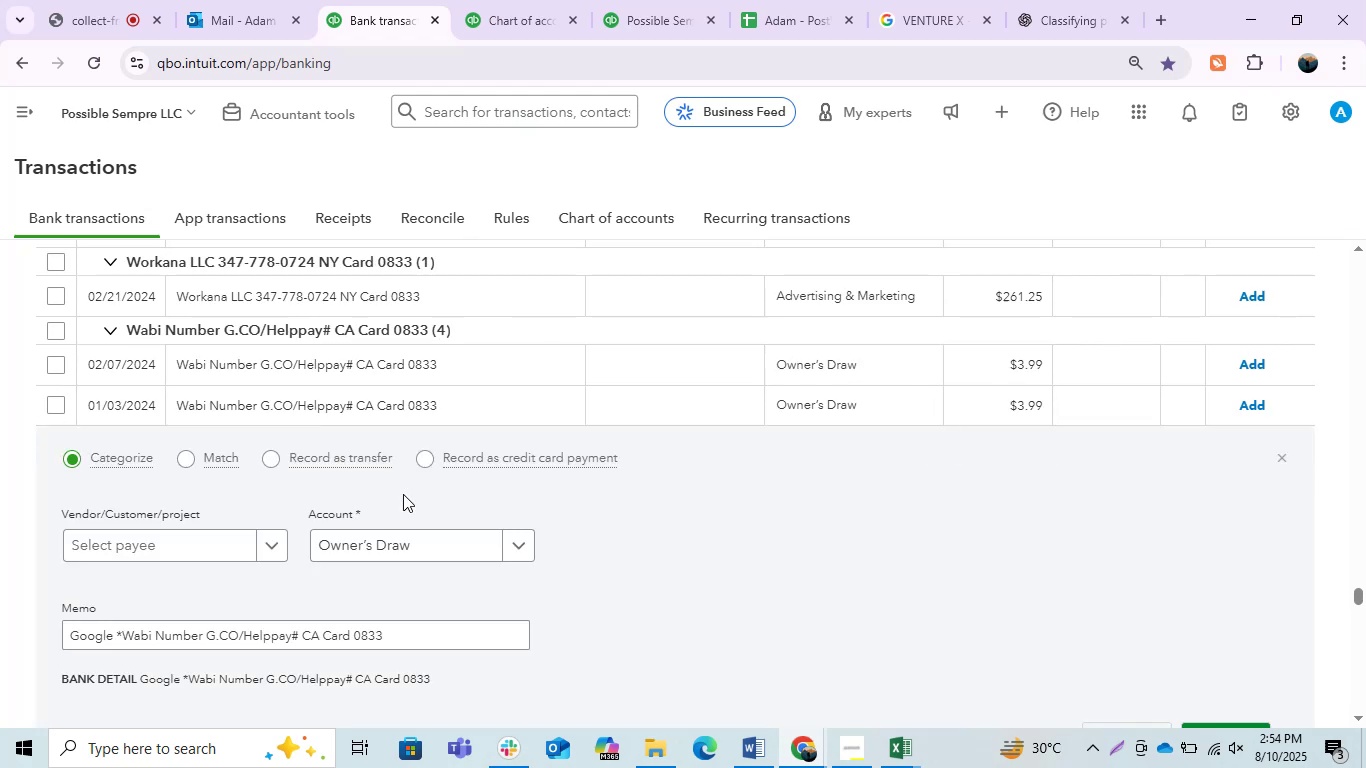 
left_click([848, 554])
 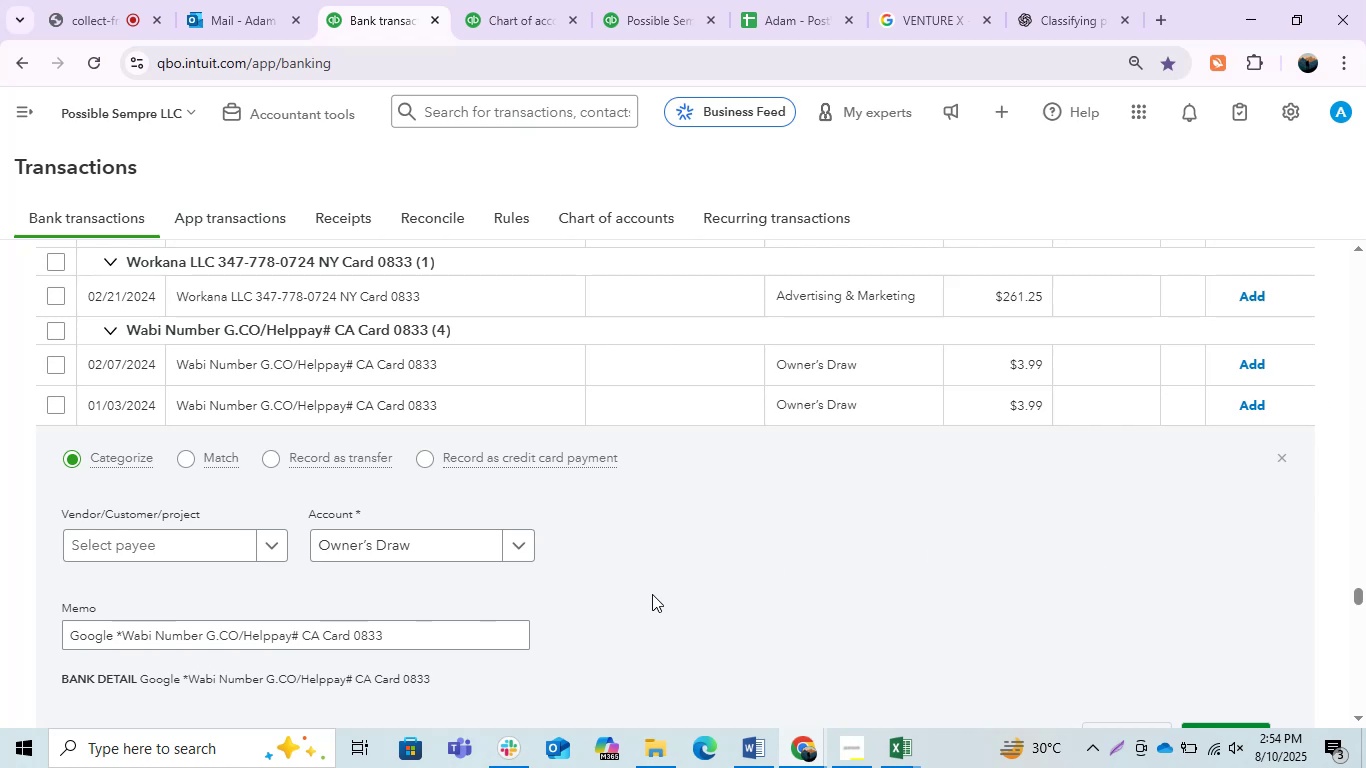 
scroll: coordinate [652, 594], scroll_direction: up, amount: 1.0
 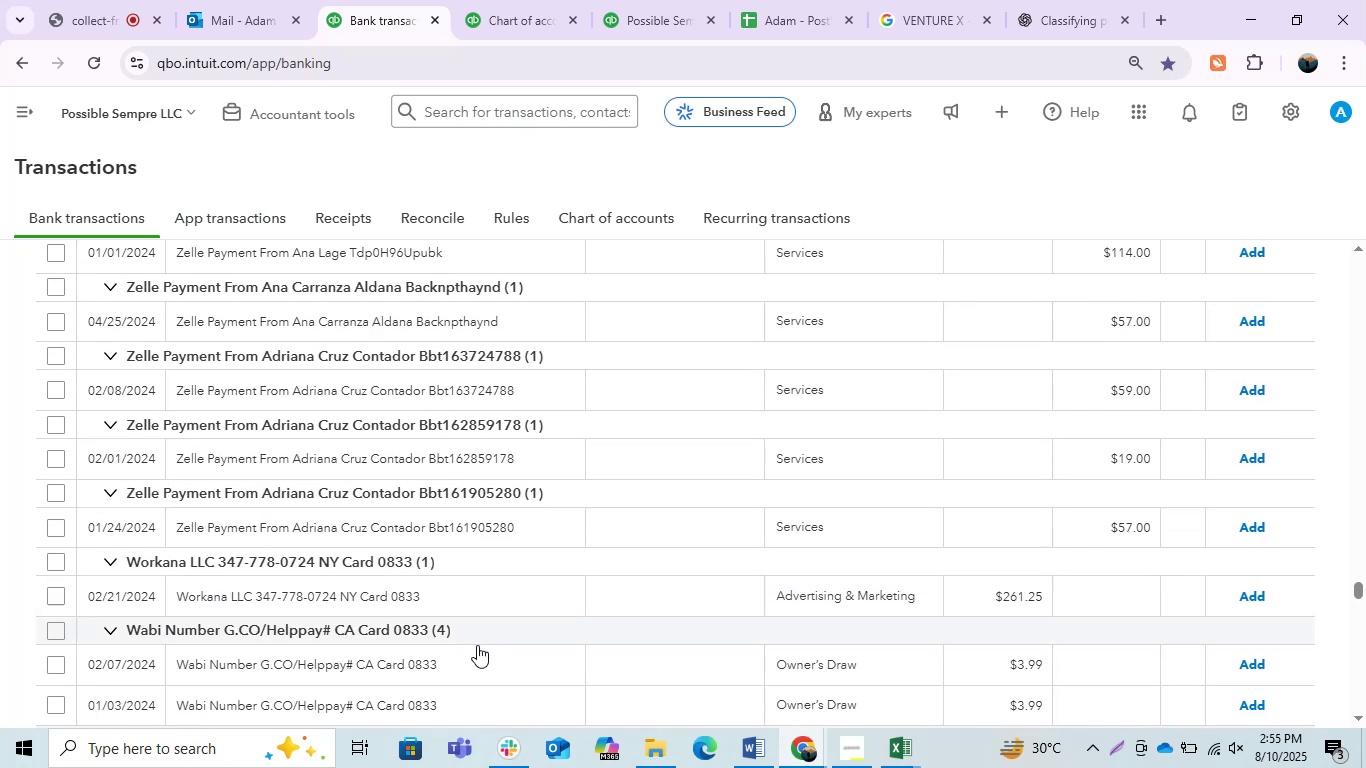 
left_click([427, 653])
 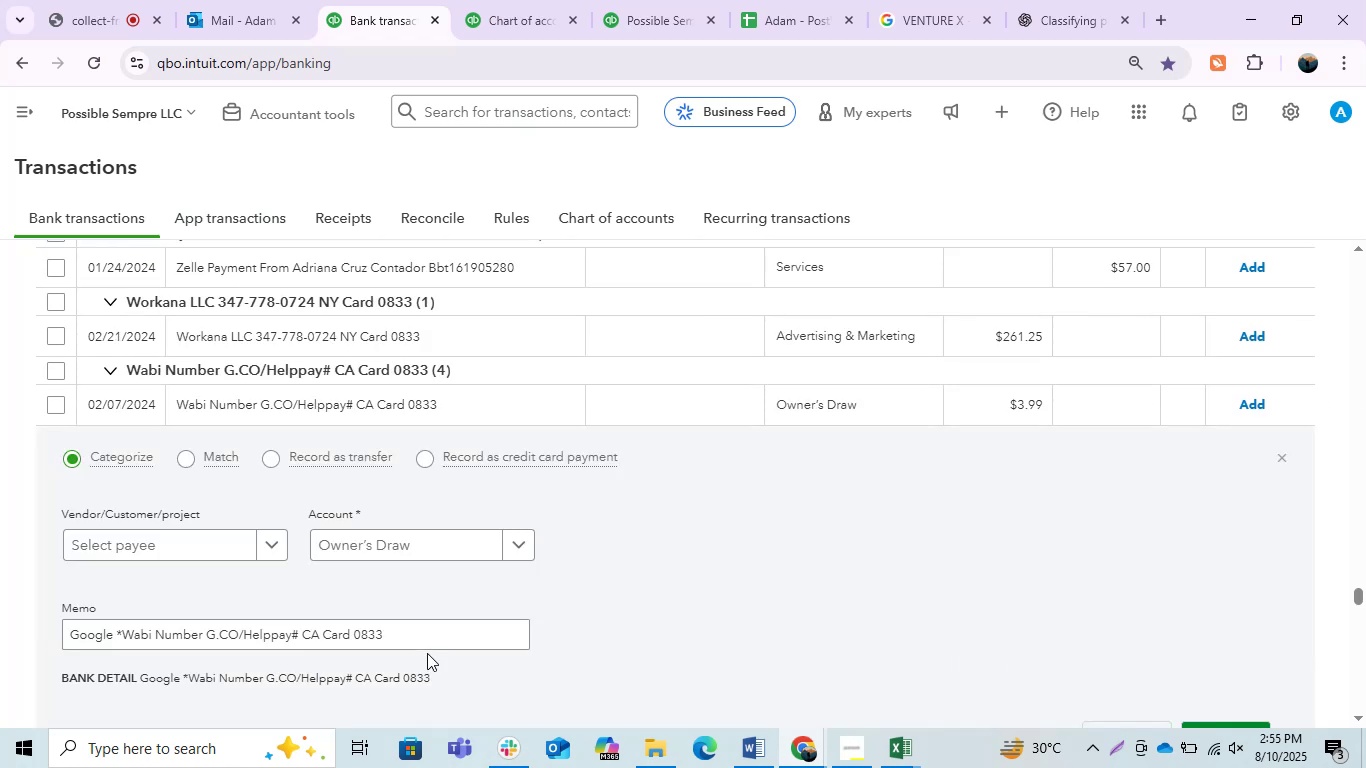 
scroll: coordinate [490, 494], scroll_direction: down, amount: 1.0
 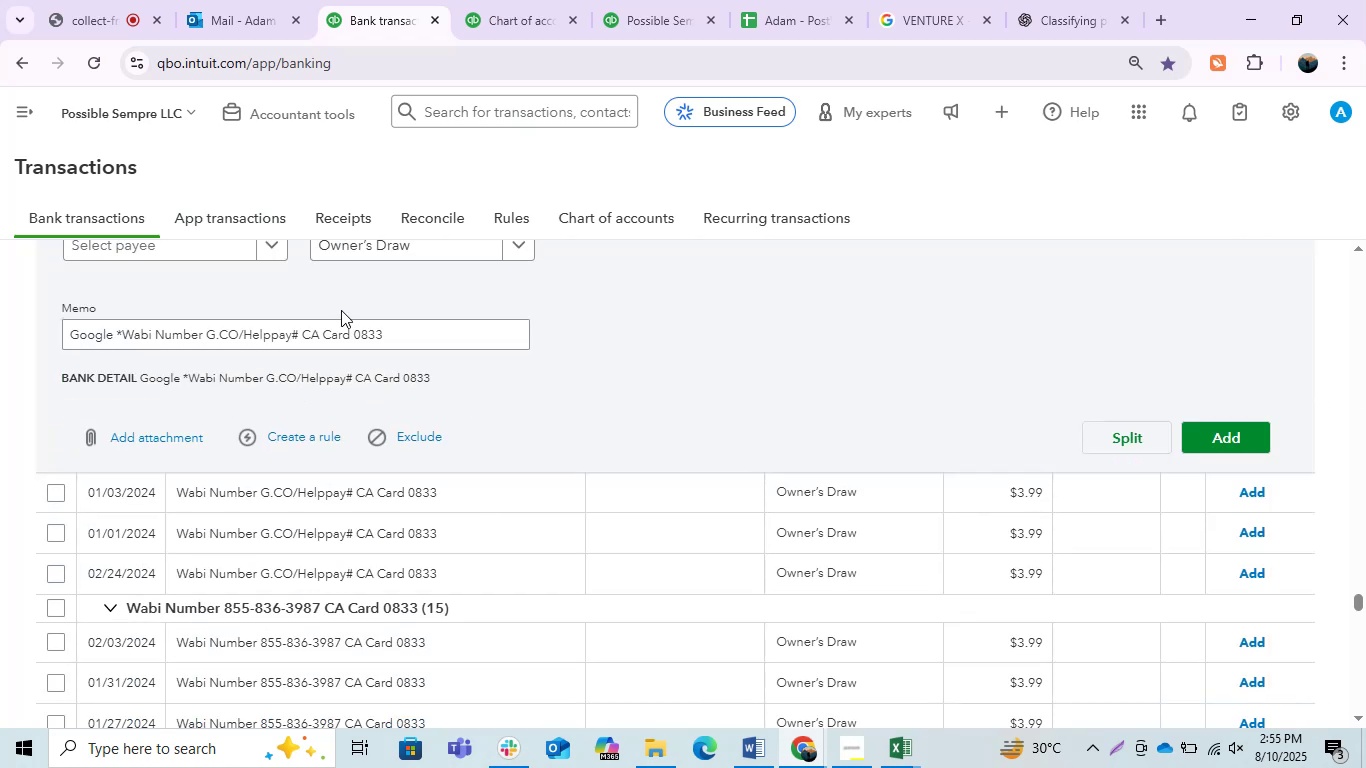 
left_click_drag(start_coordinate=[409, 334], to_coordinate=[60, 302])
 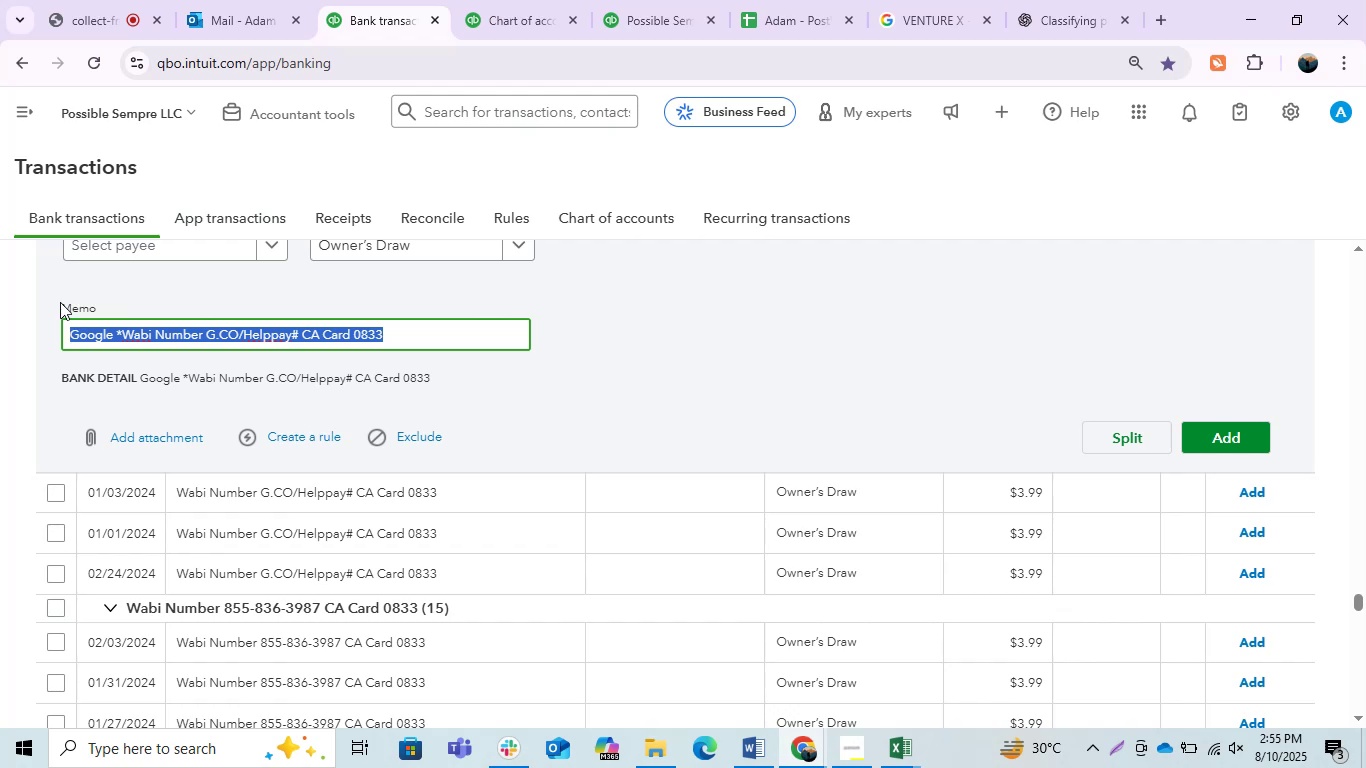 
key(Control+C)
 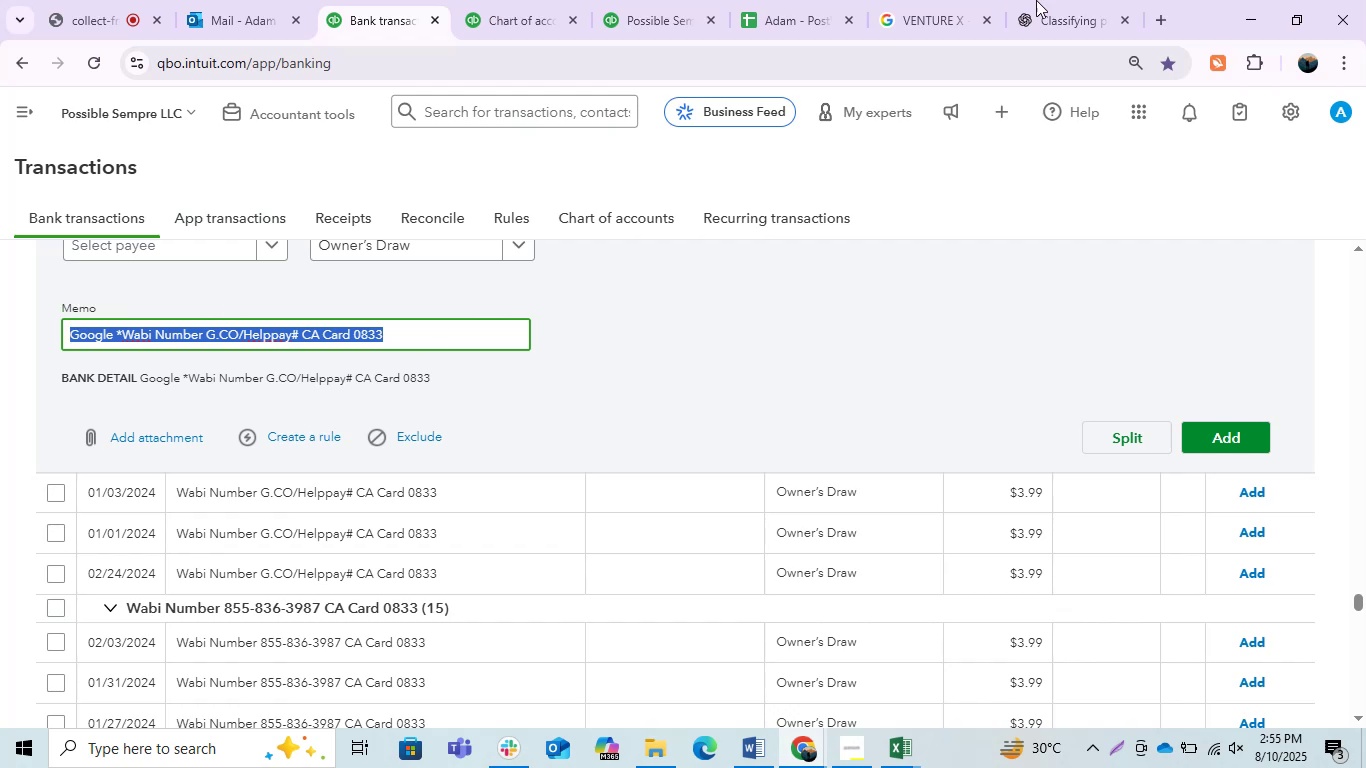 
key(Control+C)
 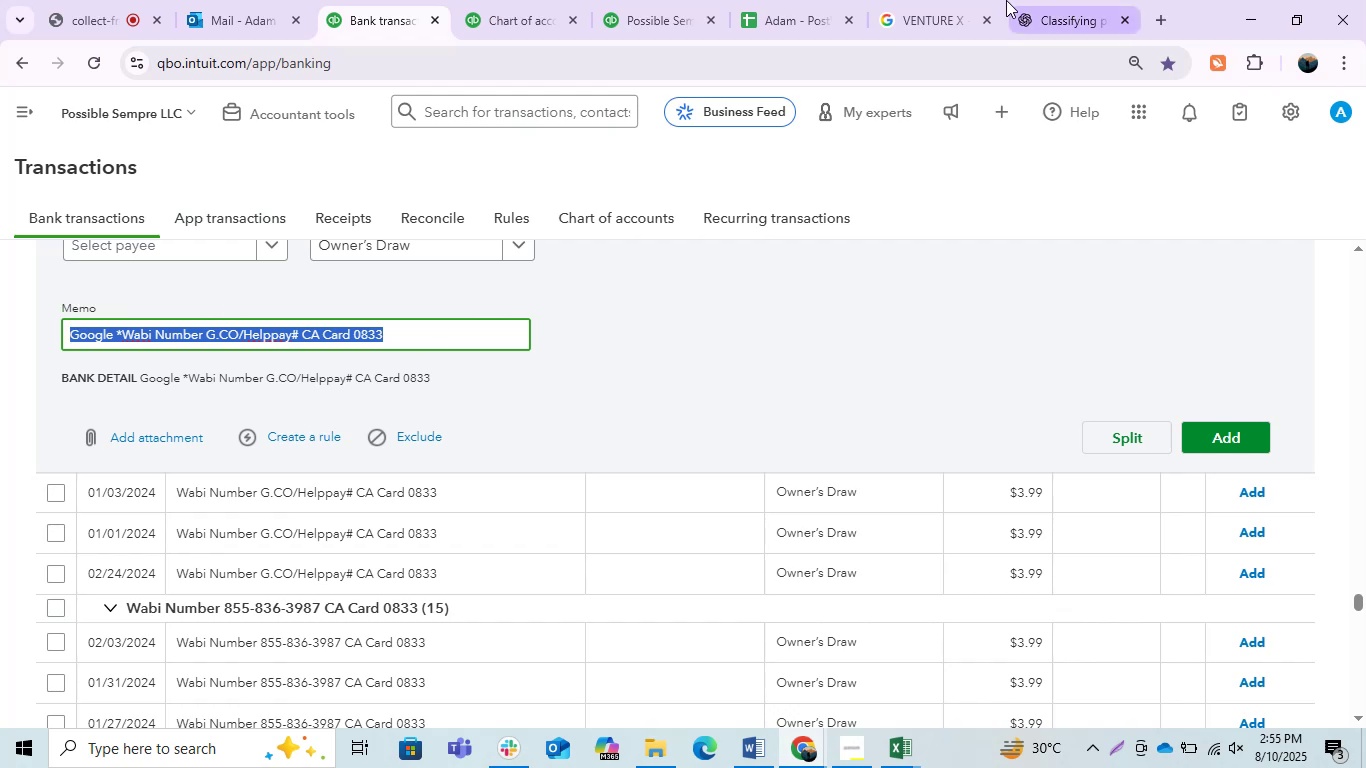 
key(Control+C)
 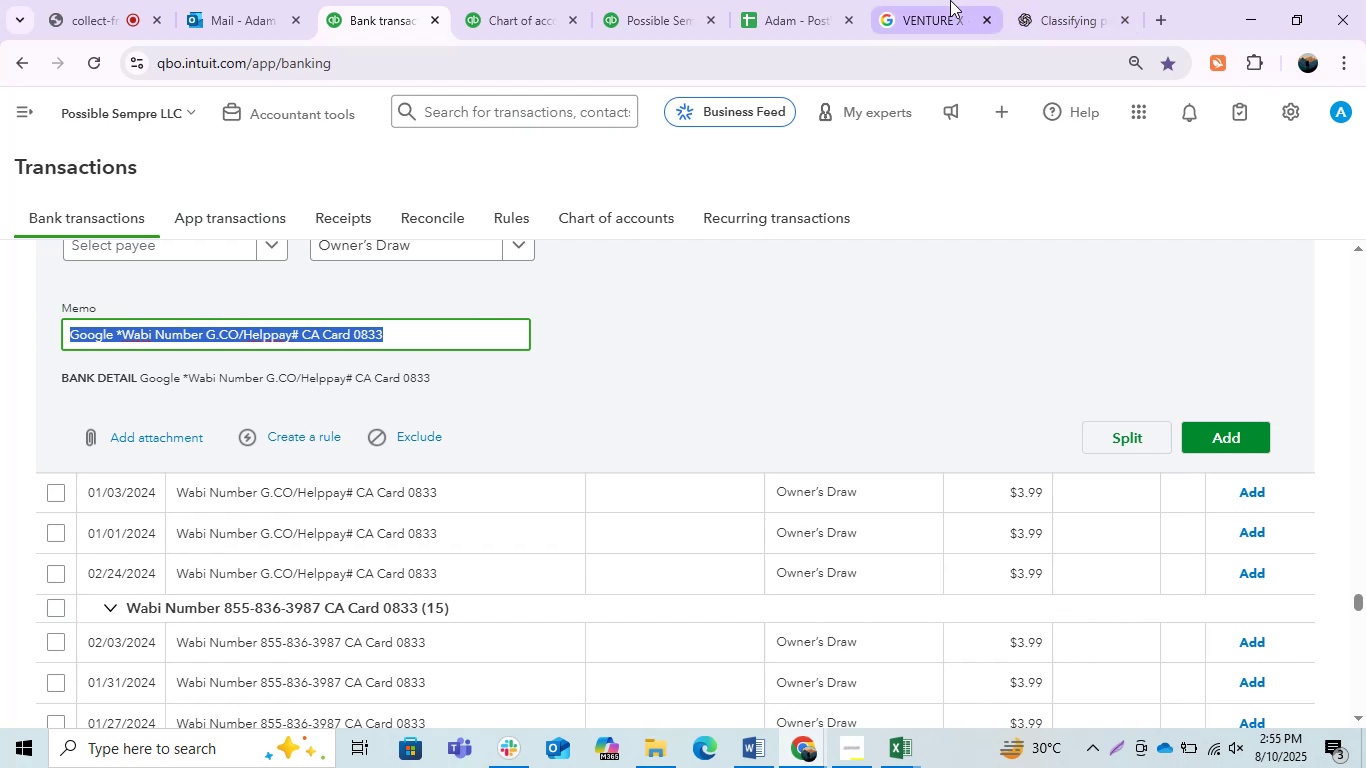 
left_click([950, 0])
 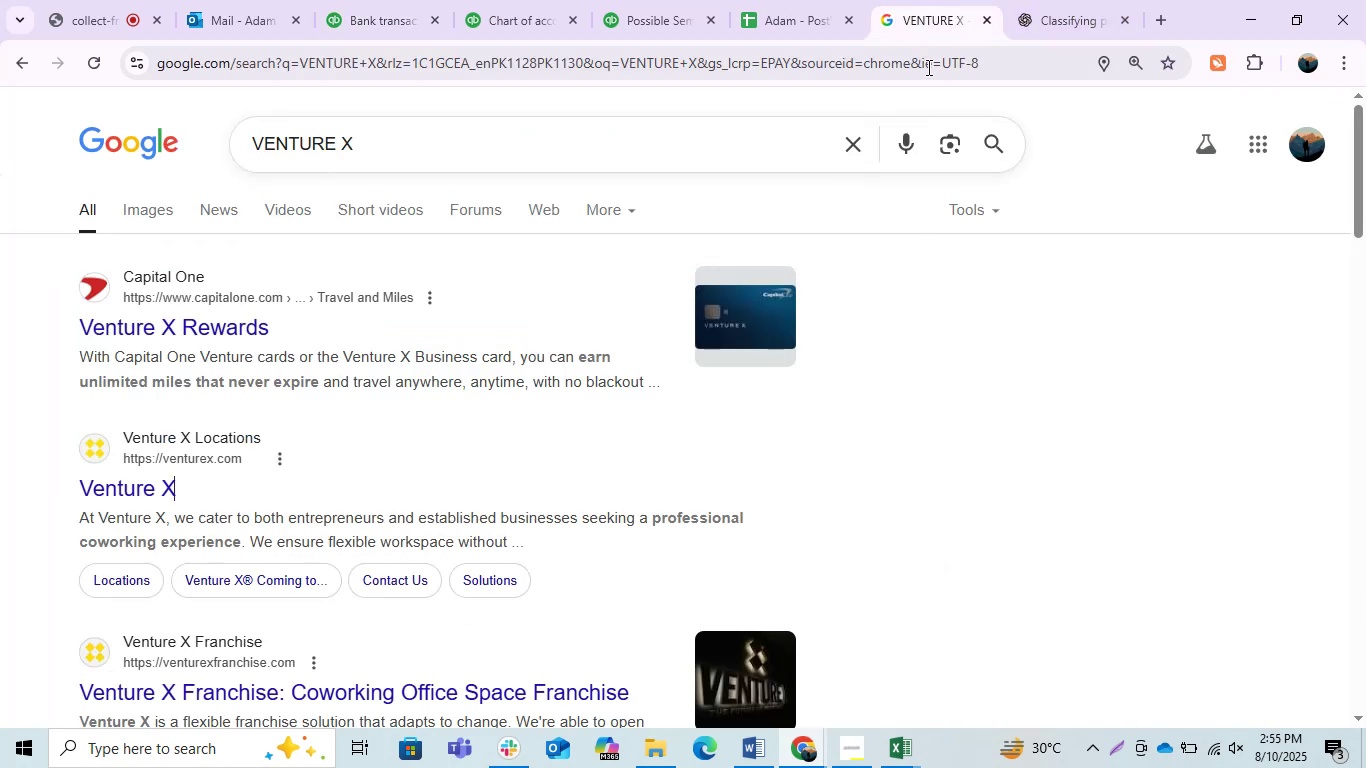 
left_click([1068, 0])
 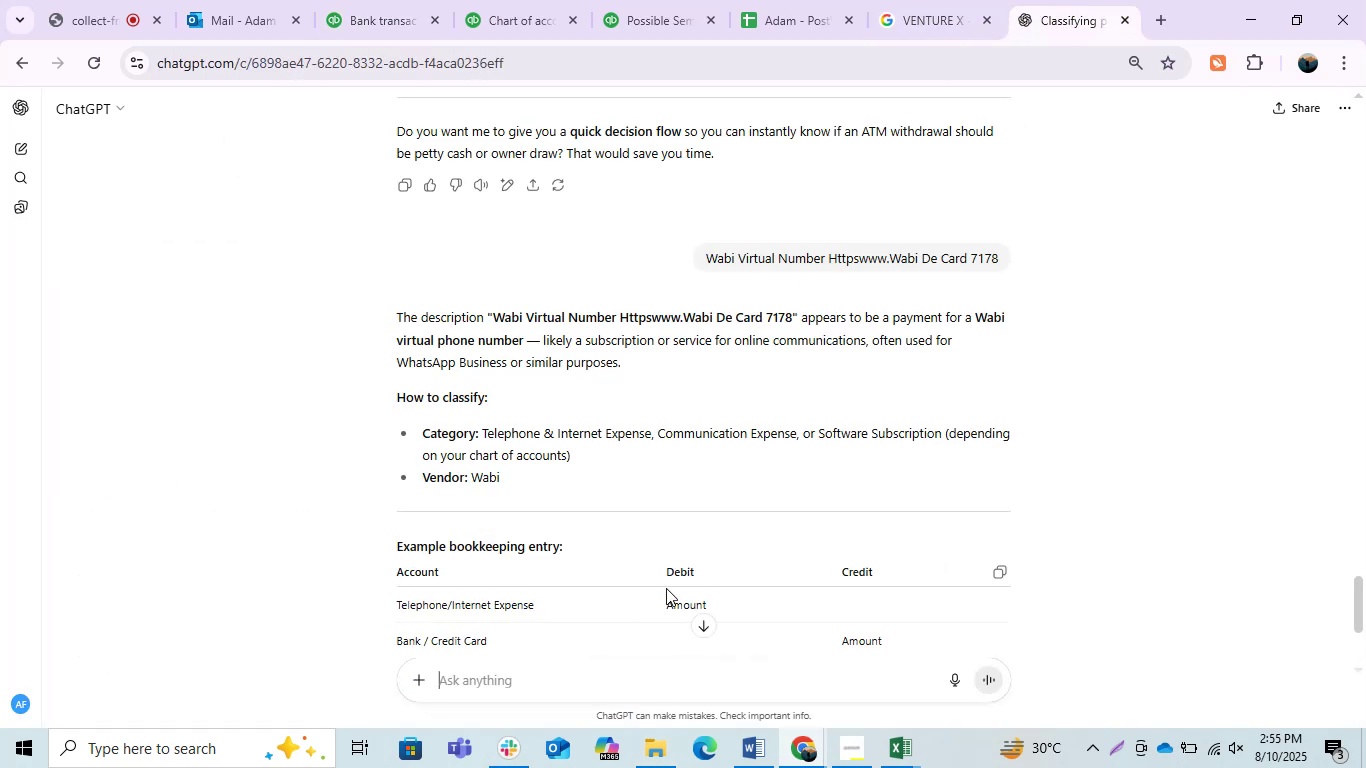 
scroll: coordinate [666, 588], scroll_direction: down, amount: 1.0
 